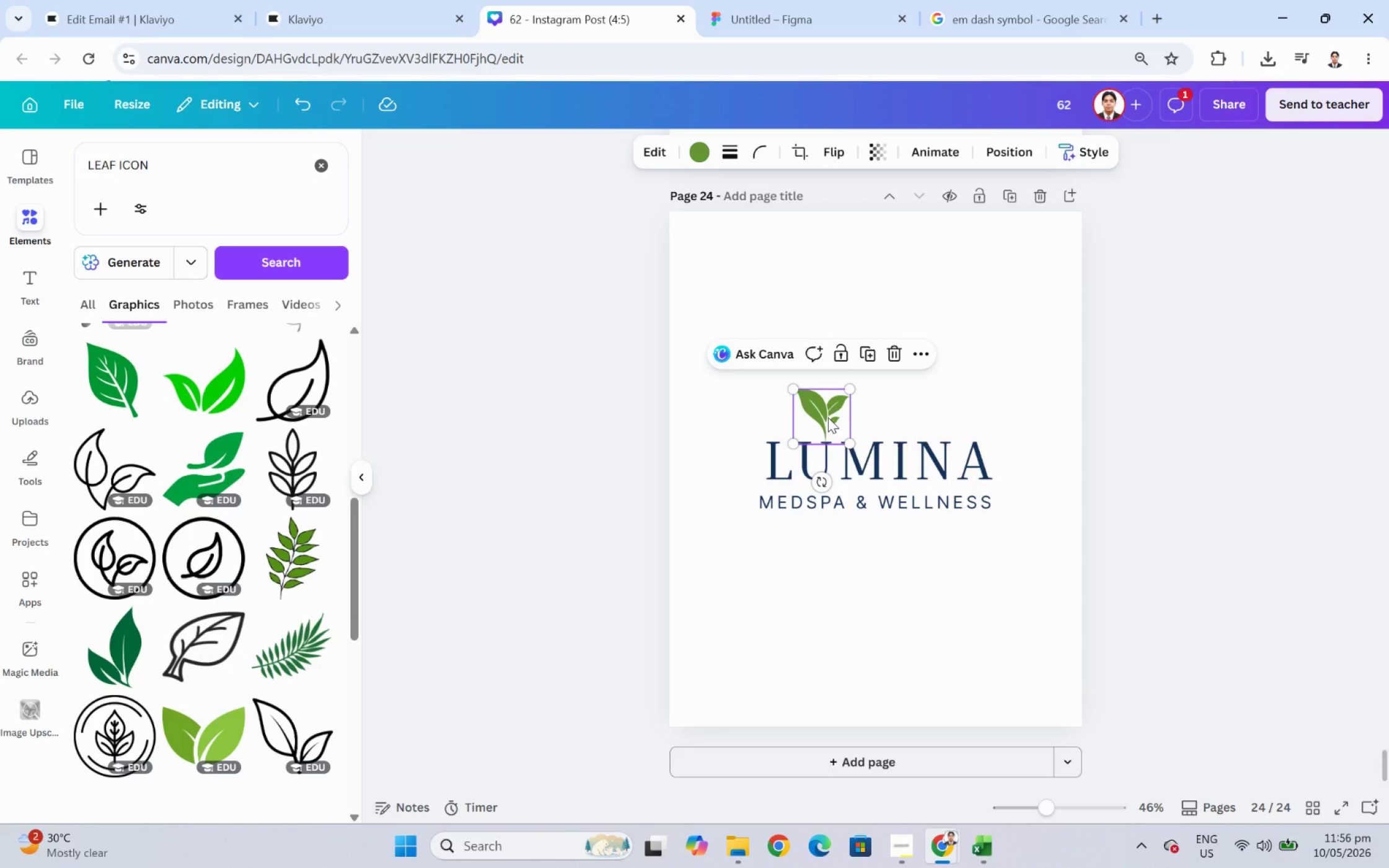 
left_click_drag(start_coordinate=[827, 417], to_coordinate=[890, 427])
 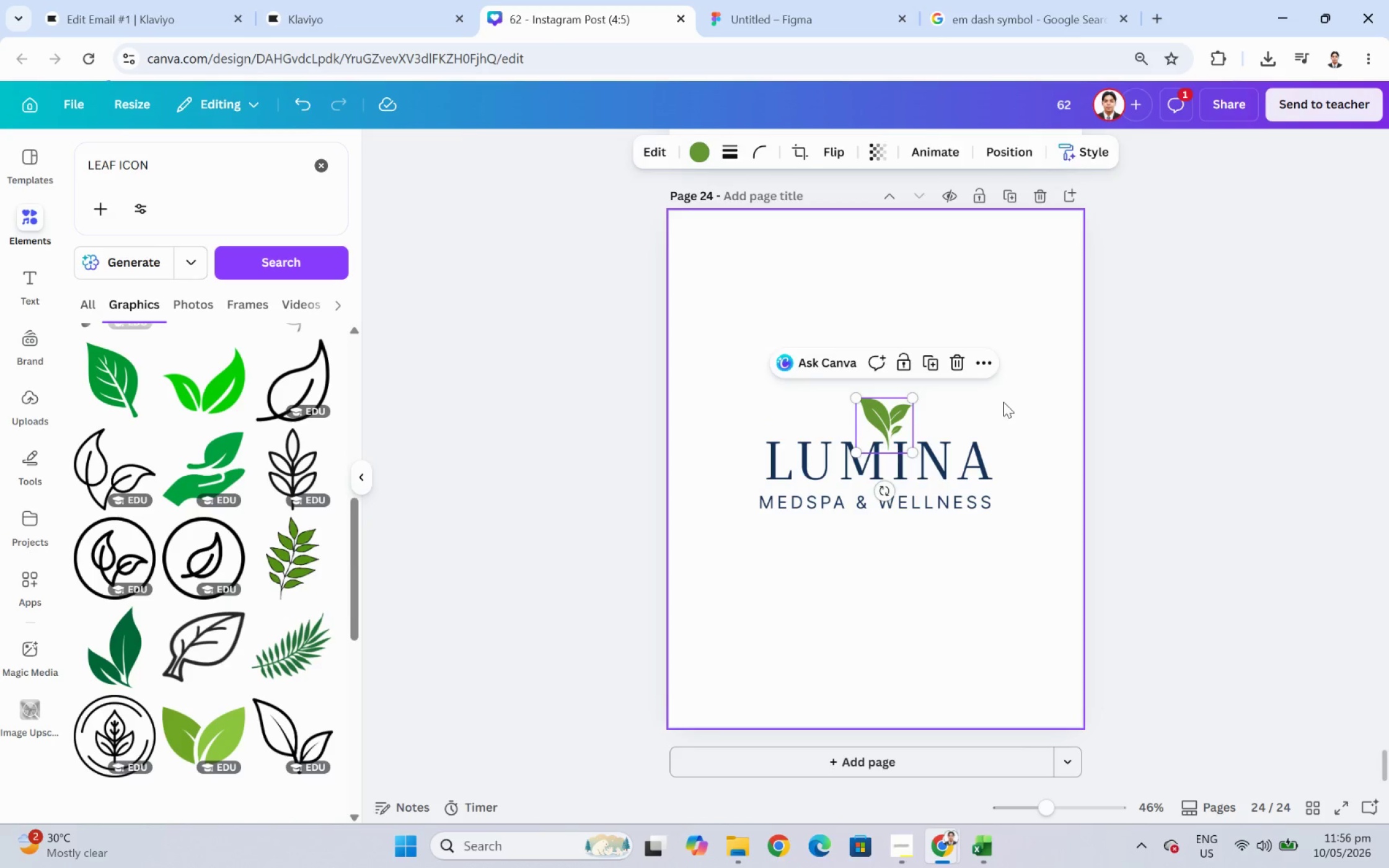 
left_click([1003, 401])
 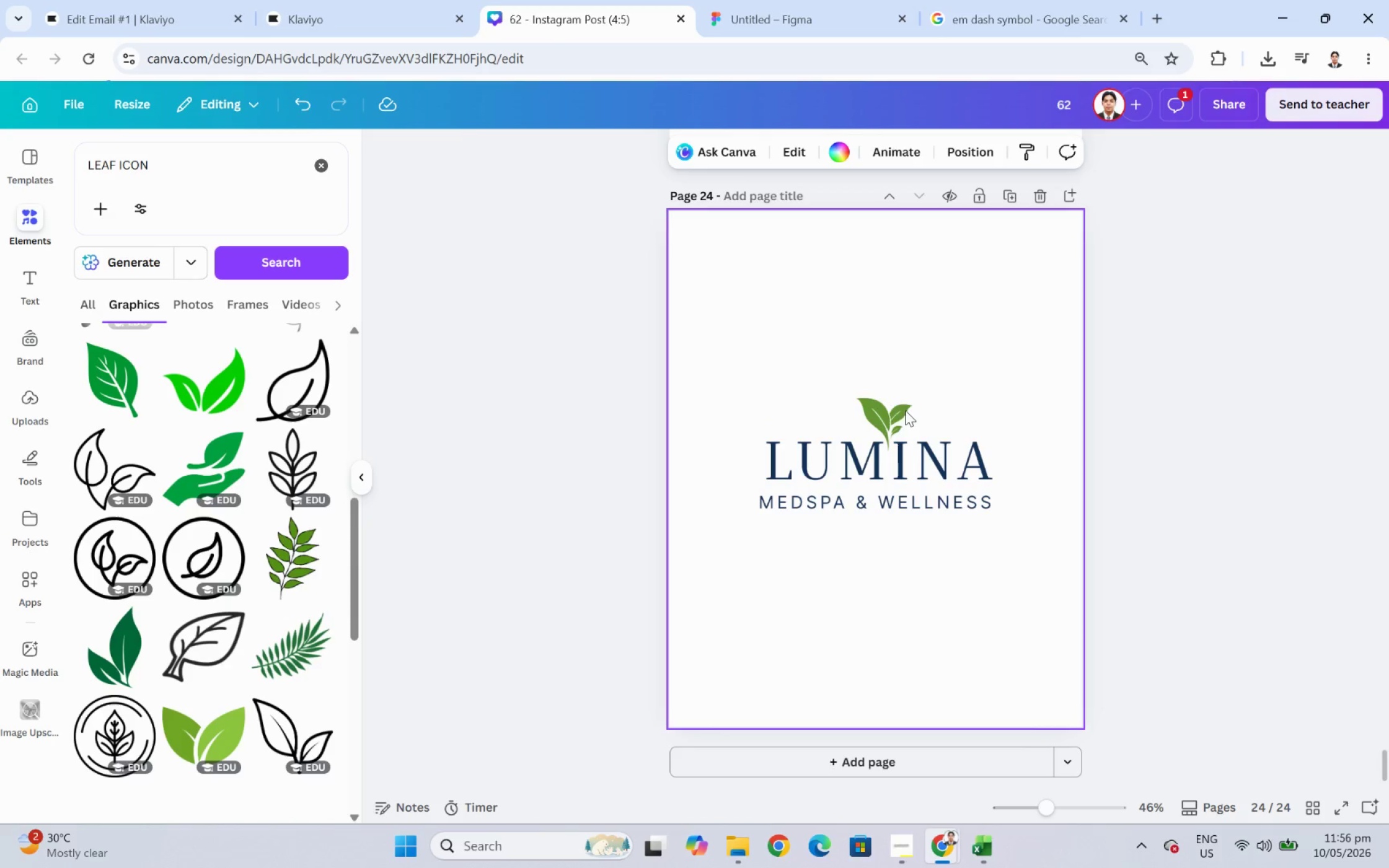 
left_click([880, 408])
 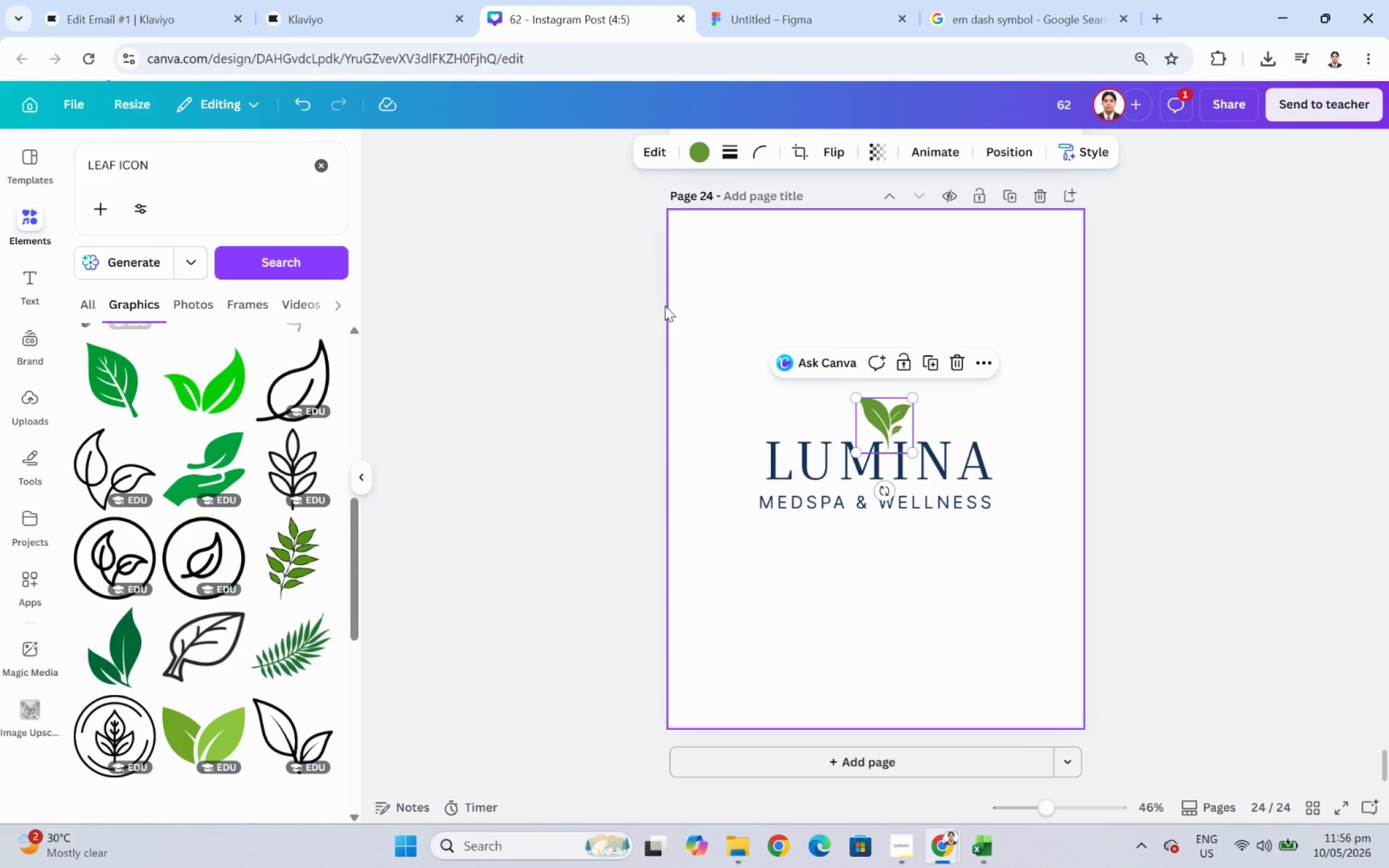 
left_click([177, 0])
 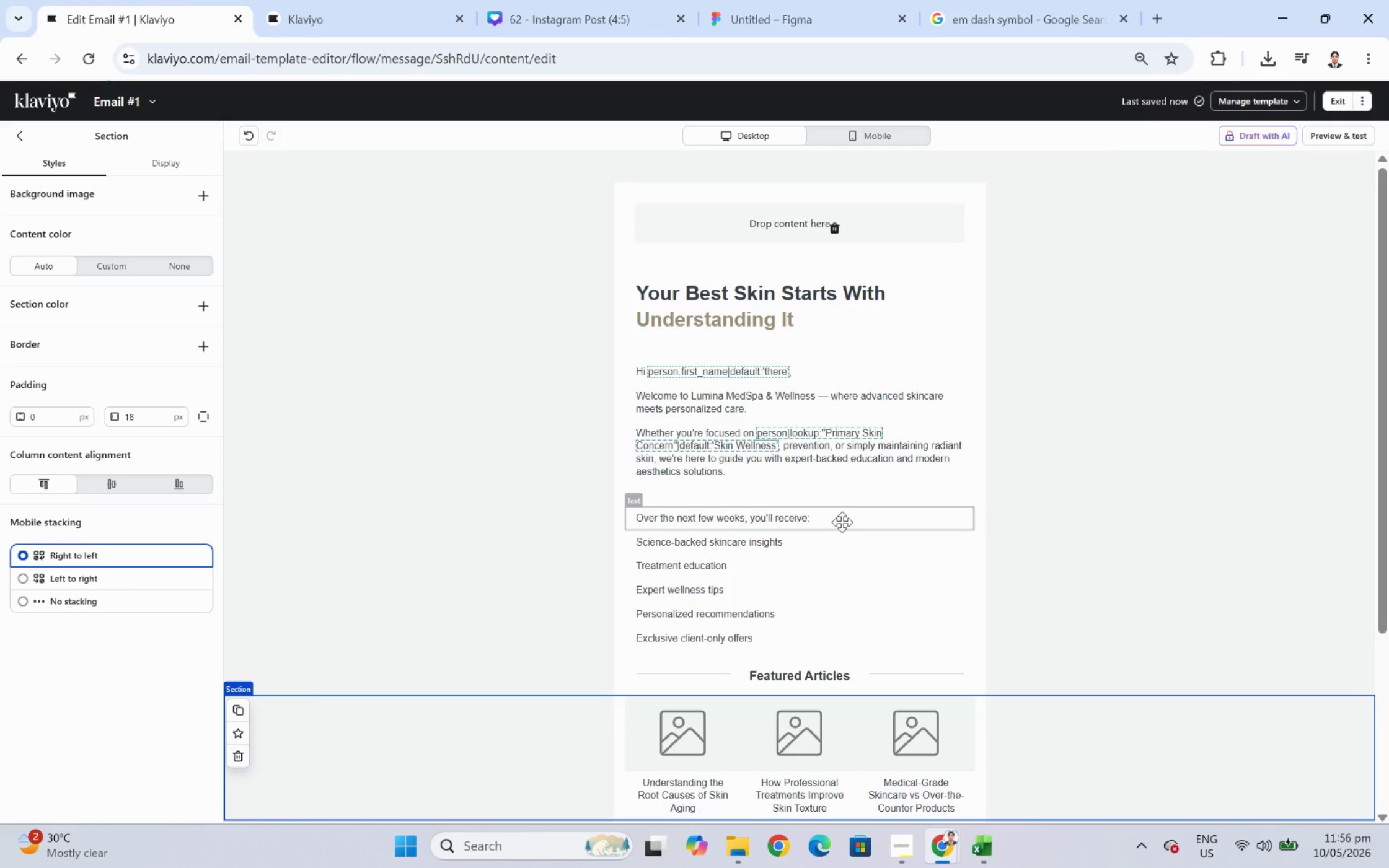 
scroll: coordinate [847, 521], scroll_direction: down, amount: 5.0
 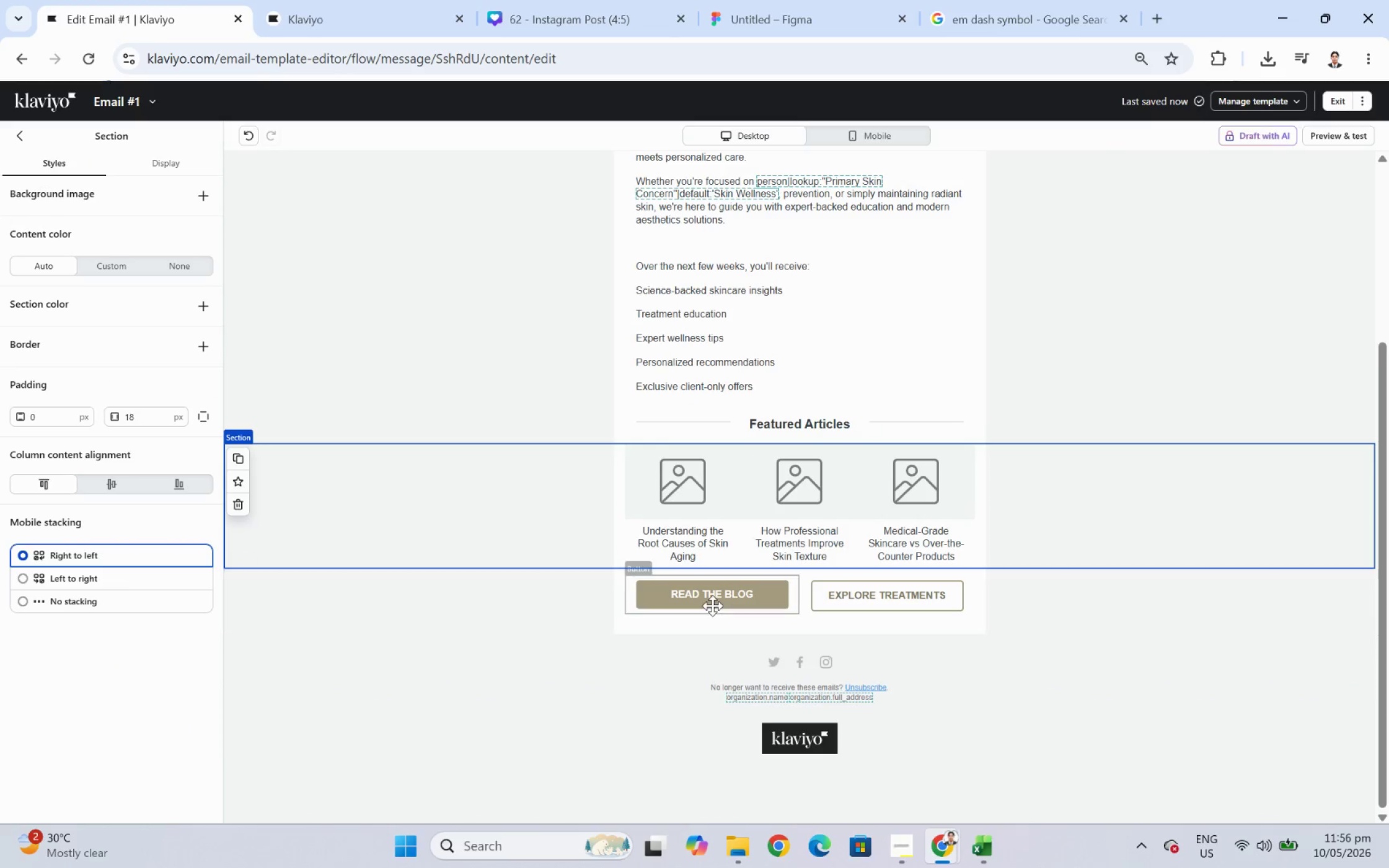 
left_click([712, 605])
 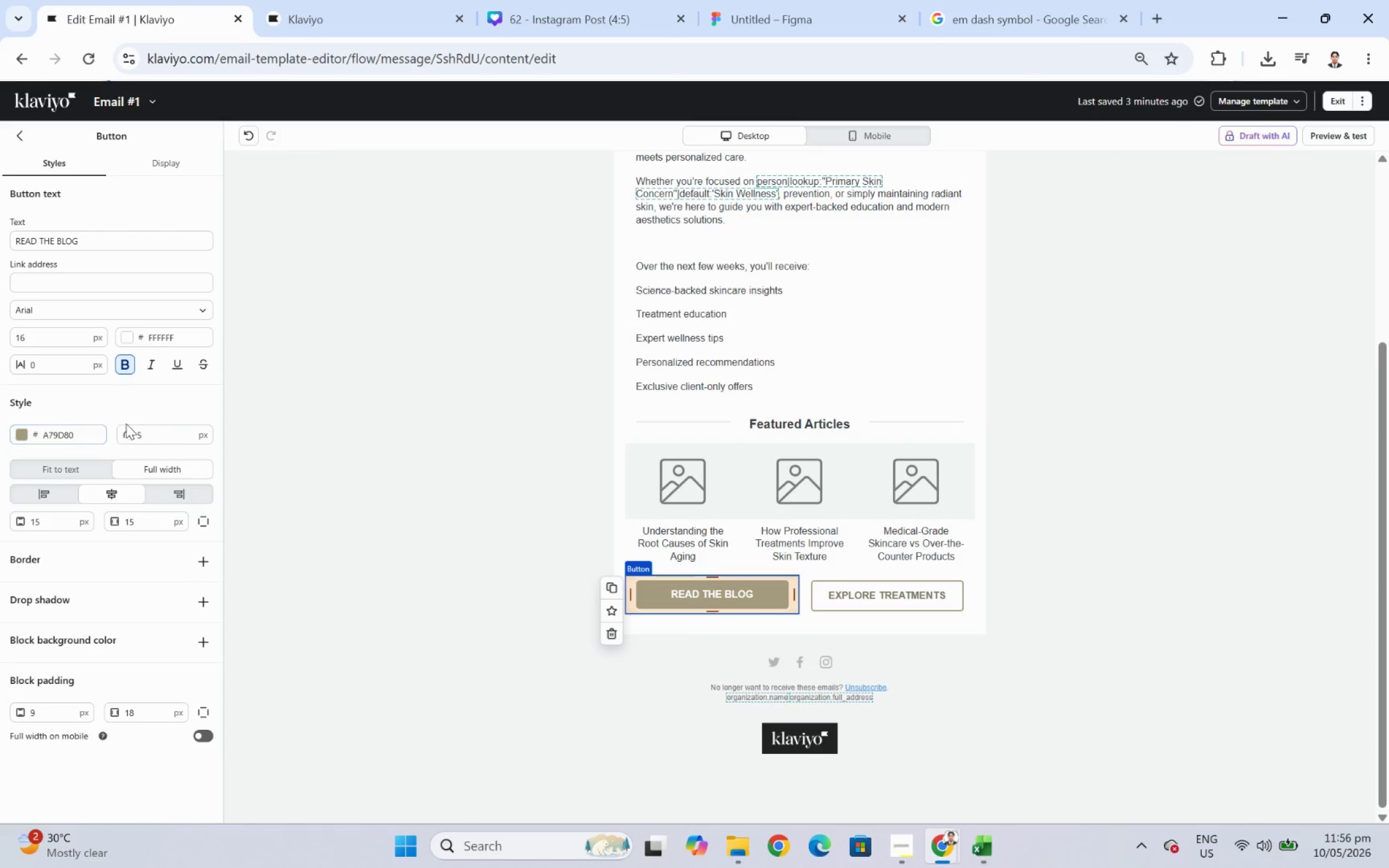 
scroll: coordinate [771, 380], scroll_direction: up, amount: 4.0
 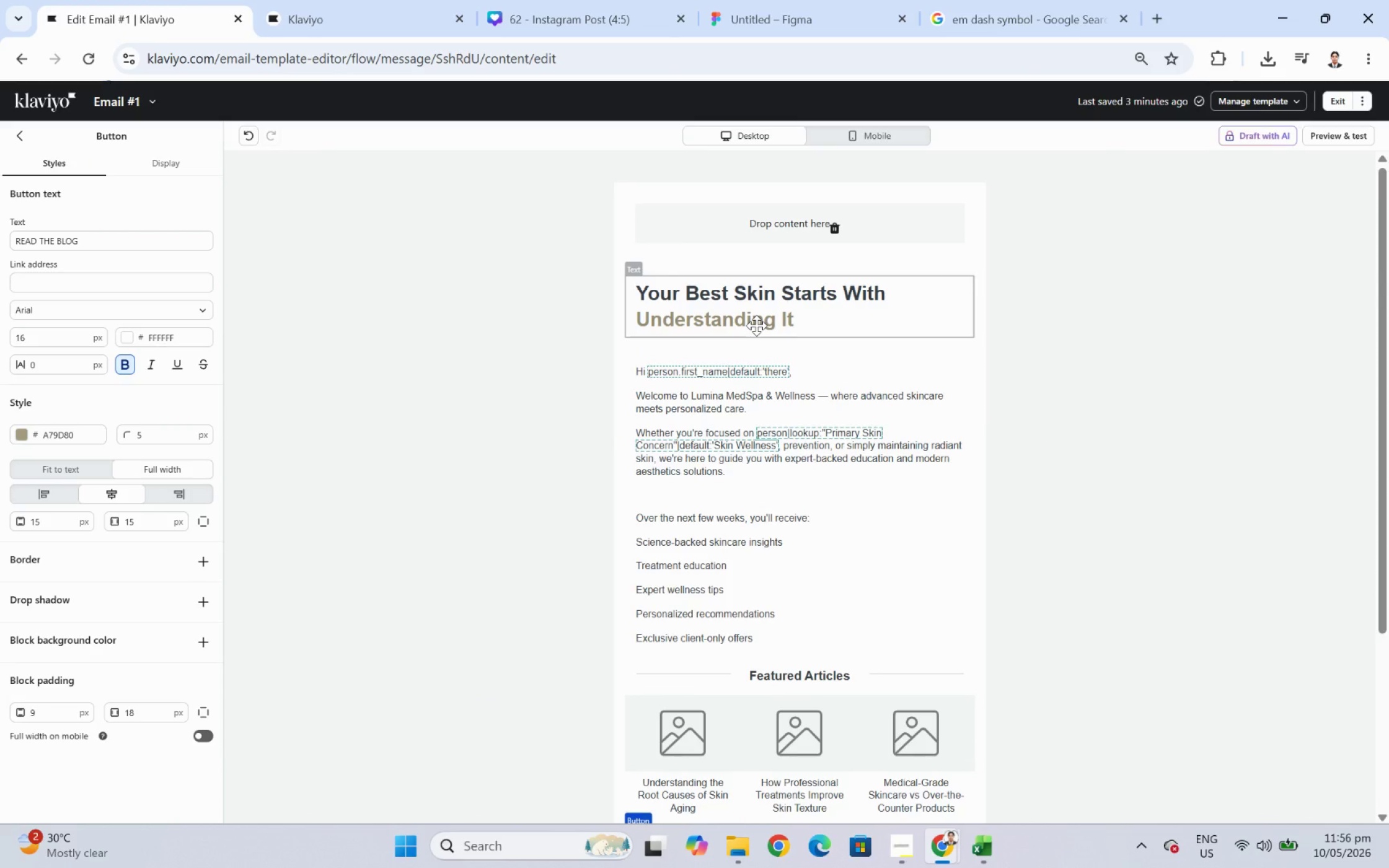 
left_click([756, 325])
 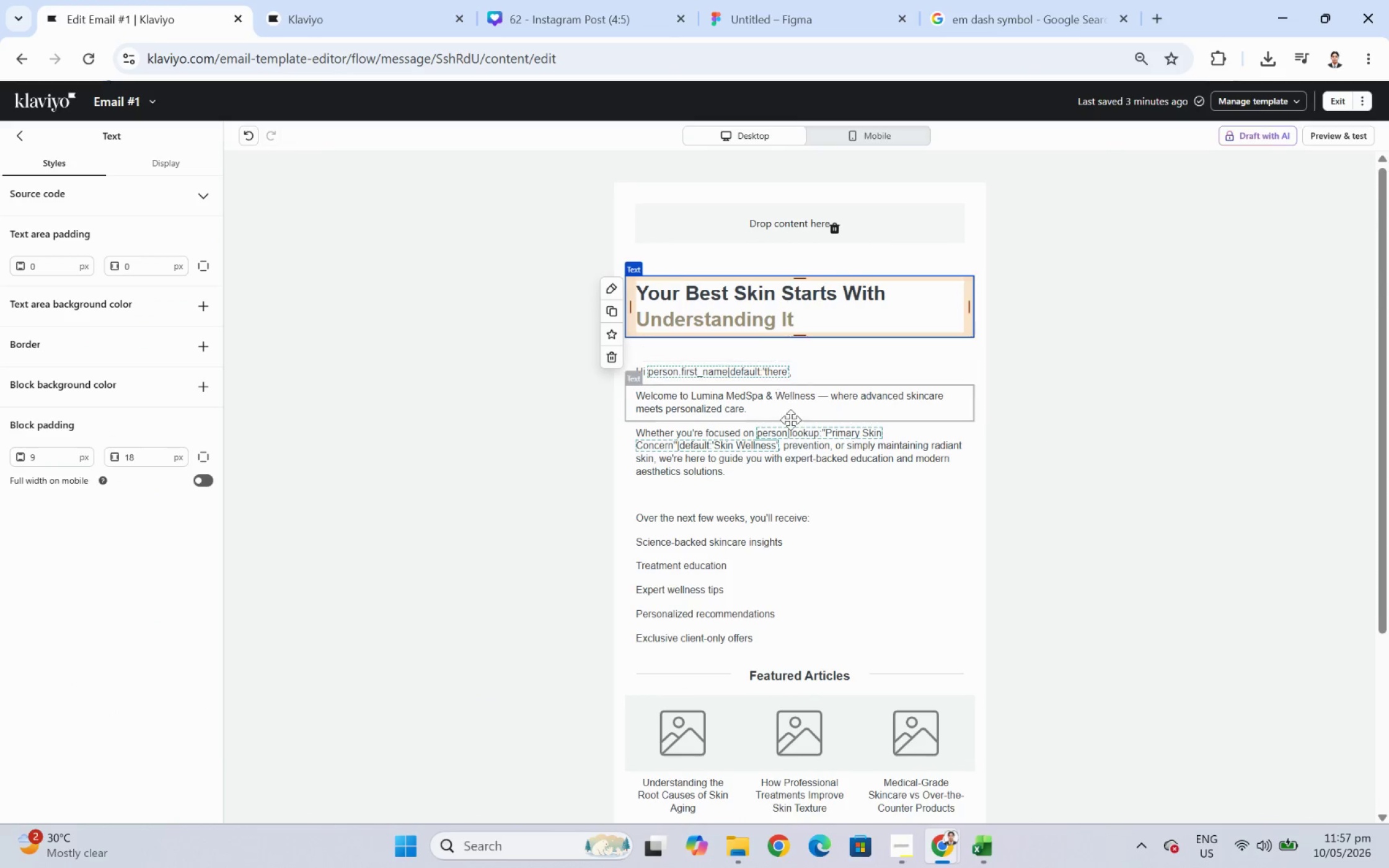 
scroll: coordinate [791, 426], scroll_direction: down, amount: 4.0
 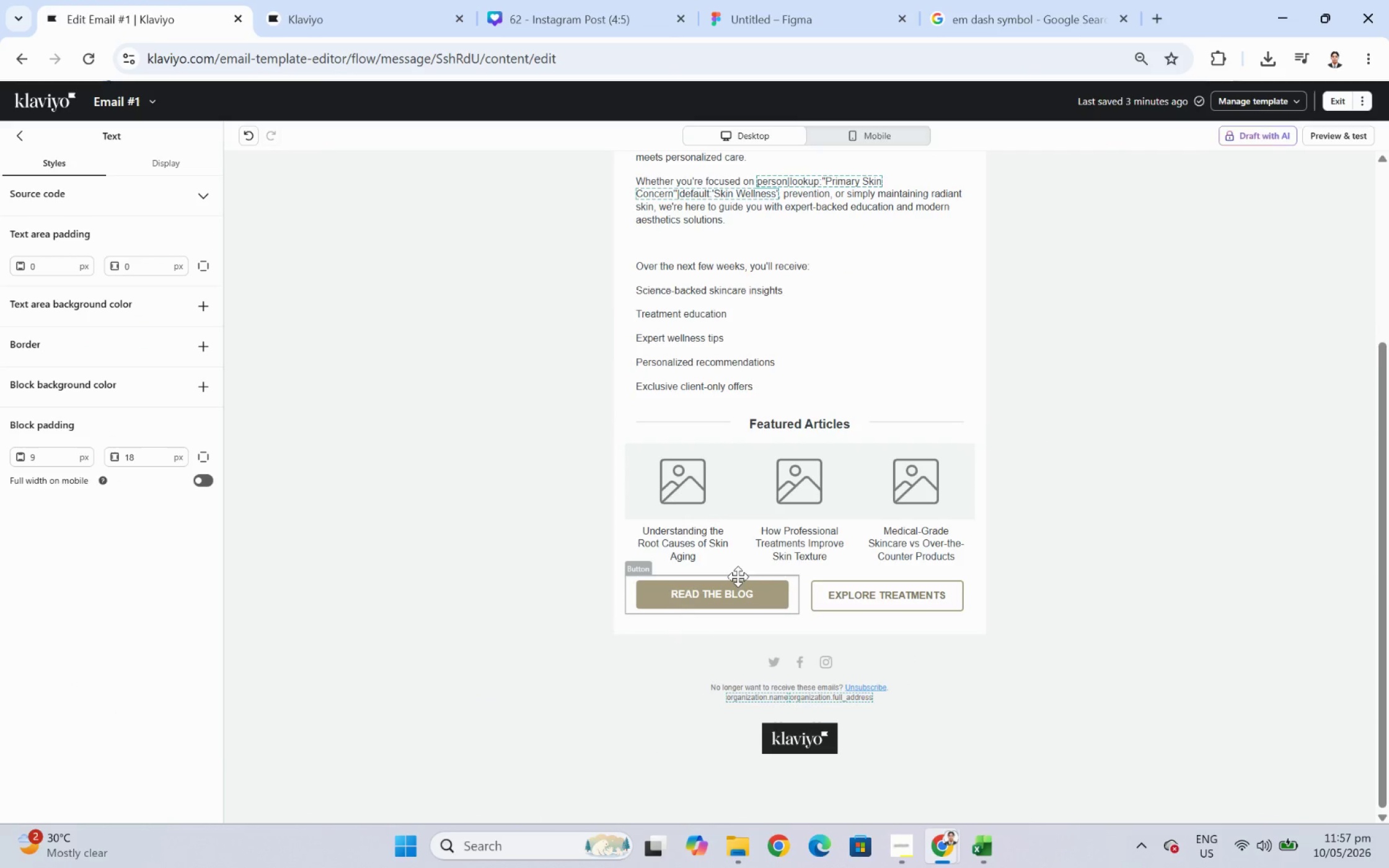 
left_click([738, 577])
 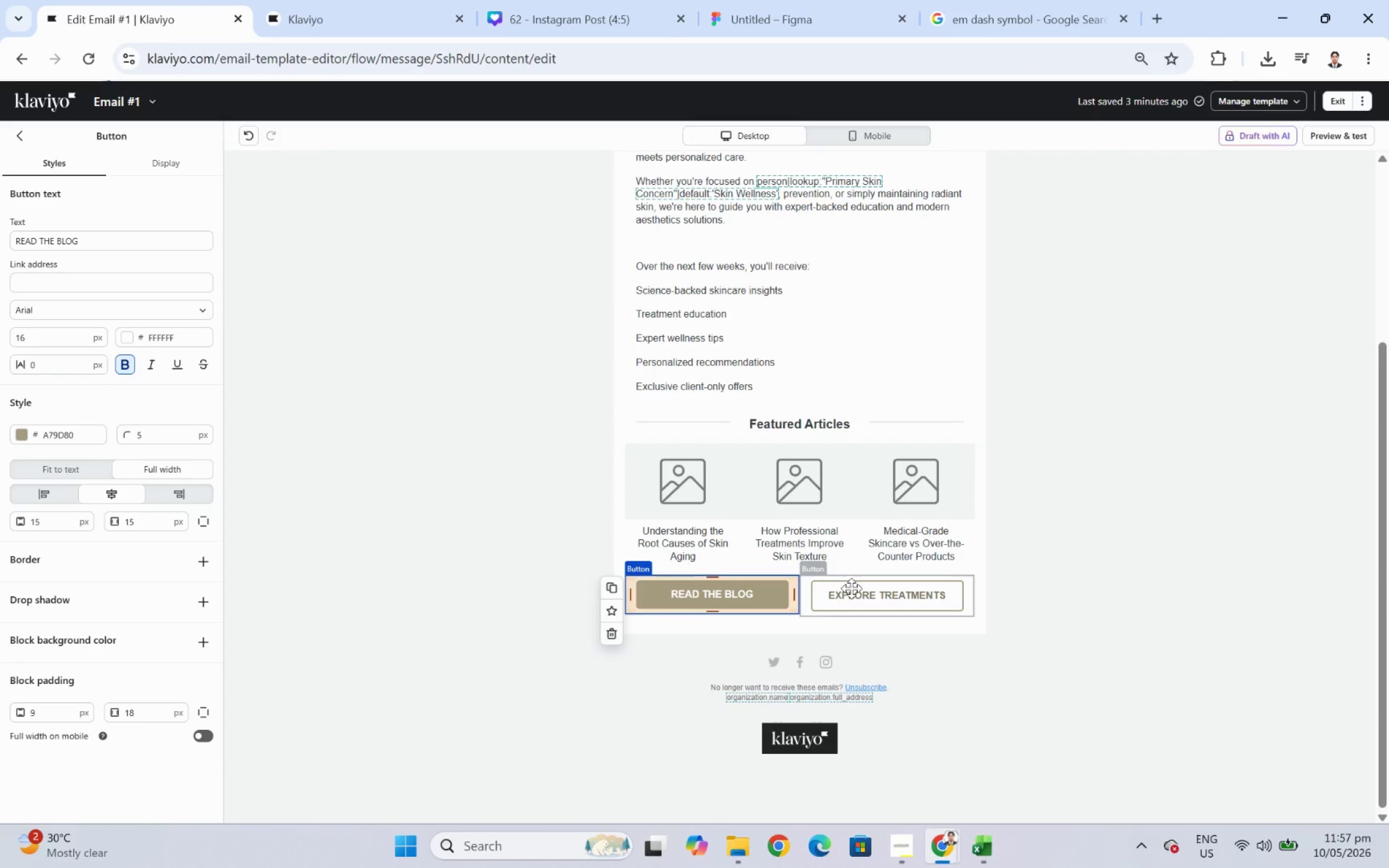 
left_click([851, 588])
 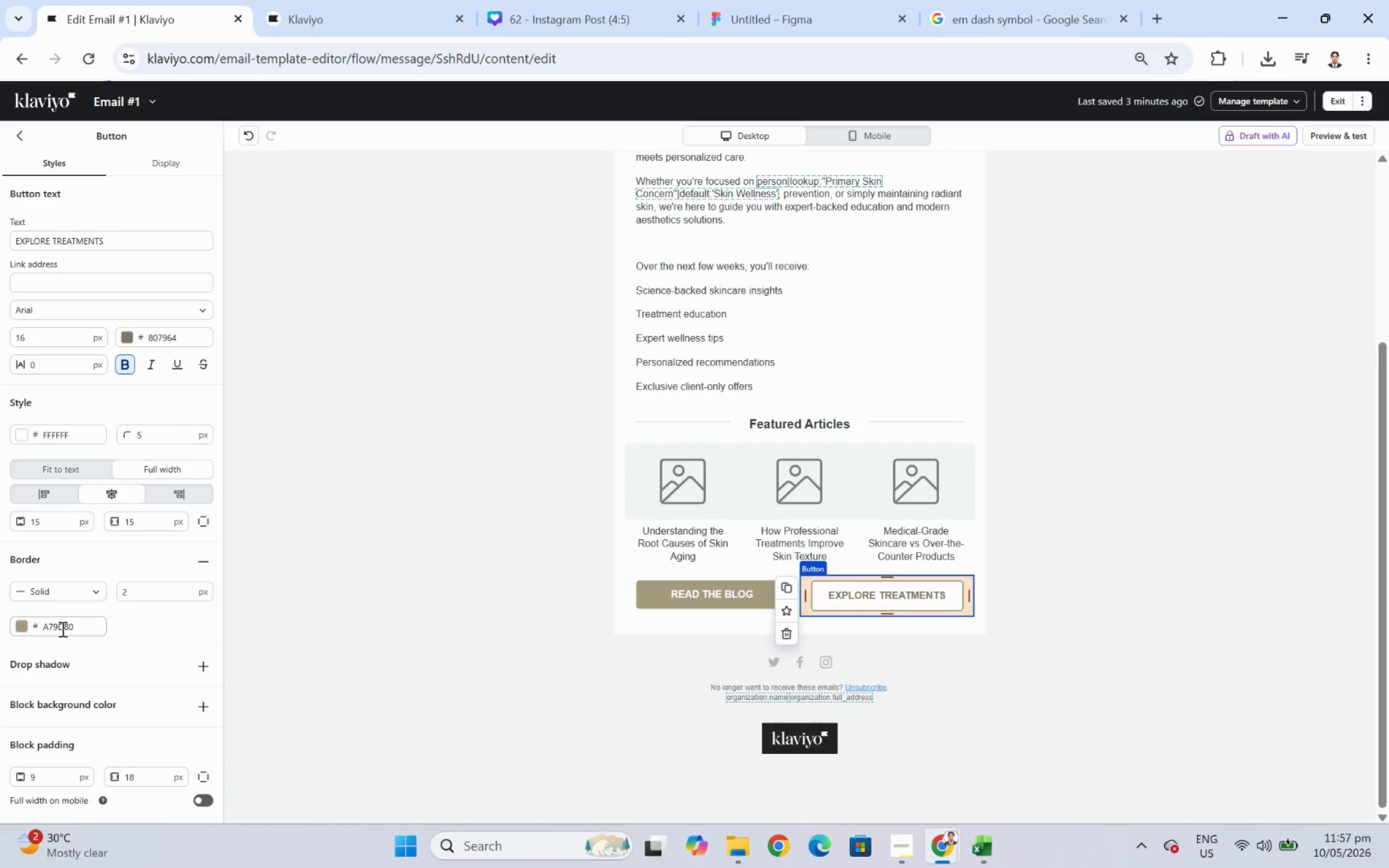 
double_click([62, 629])
 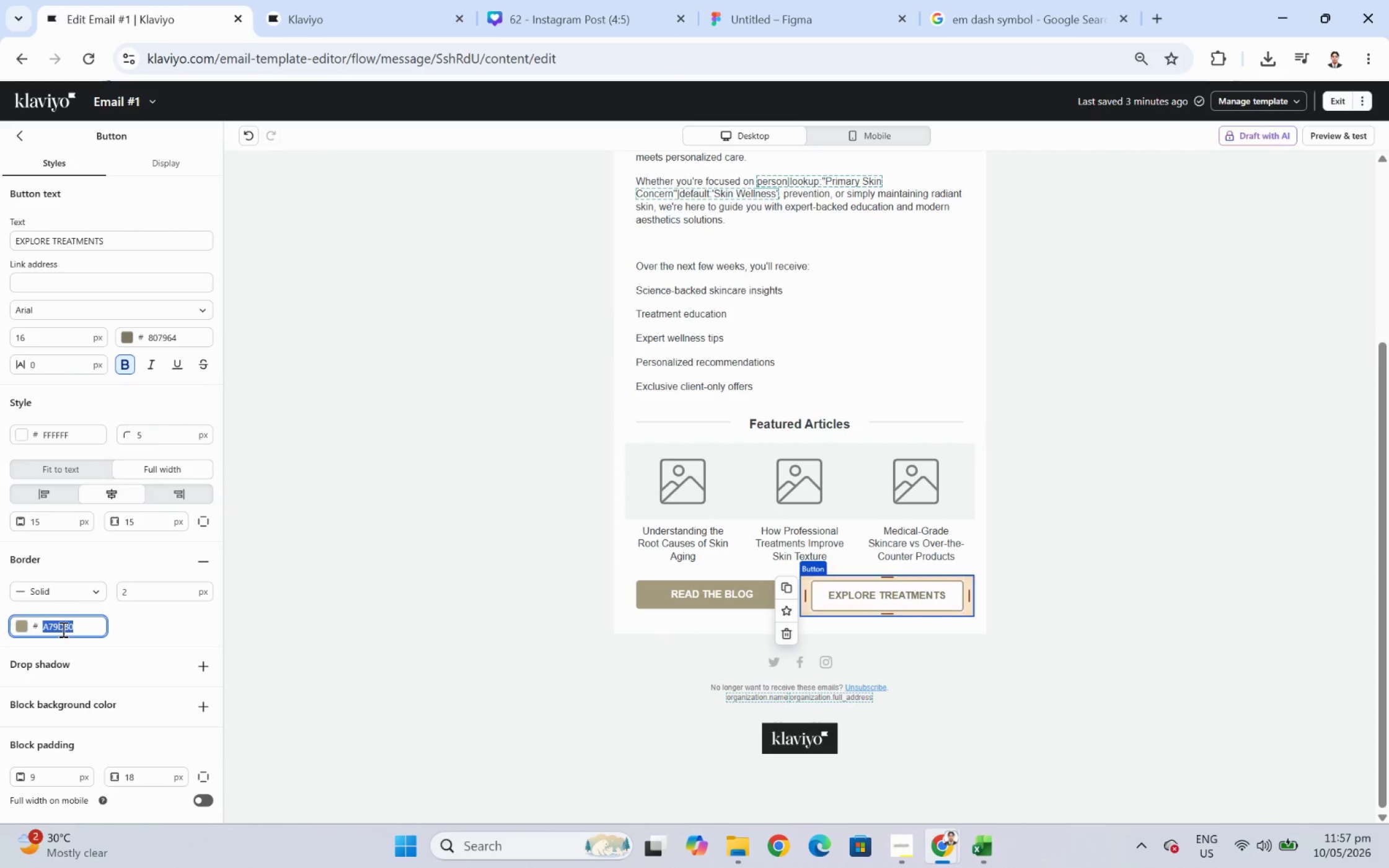 
triple_click([62, 629])
 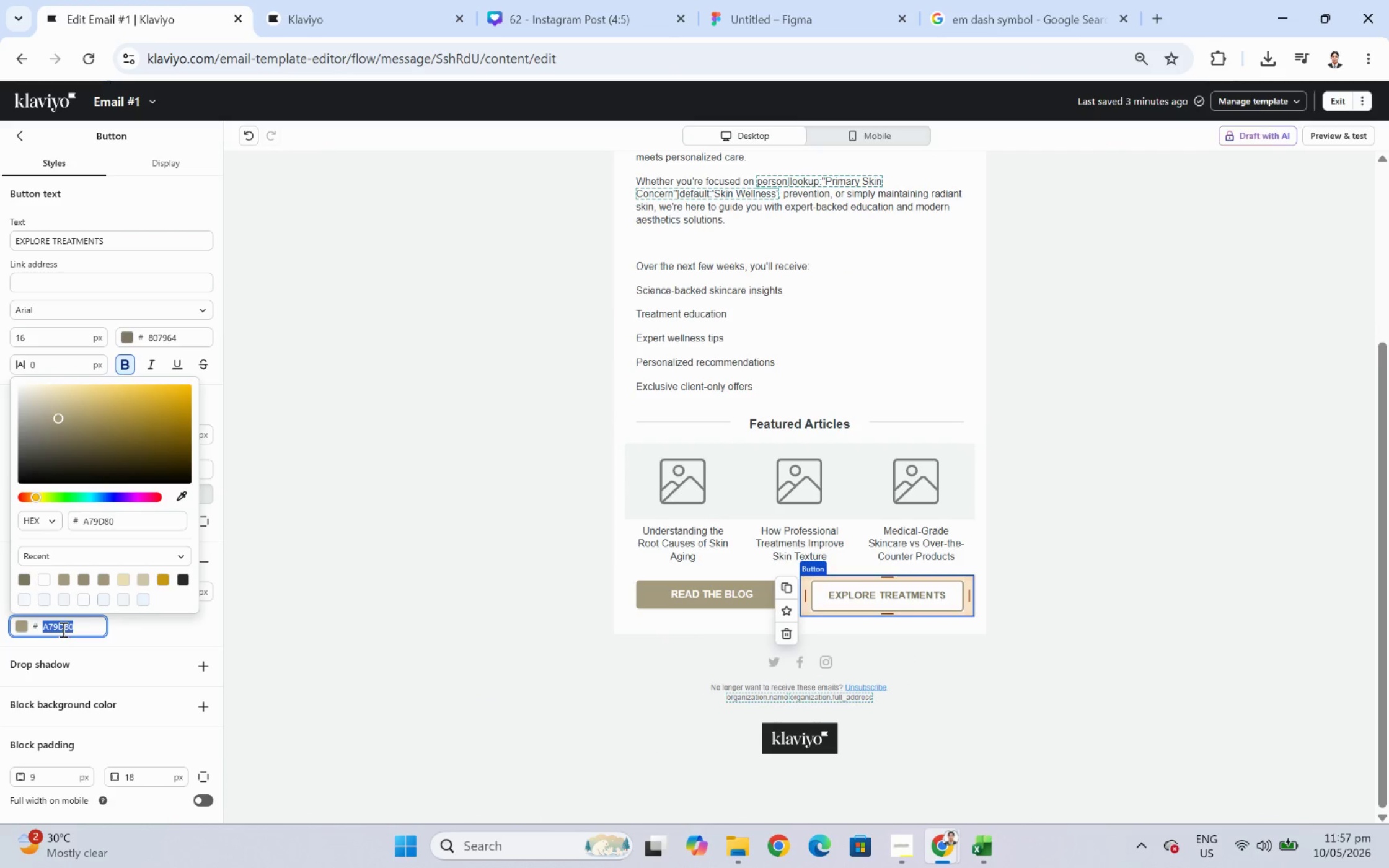 
key(Control+C)
 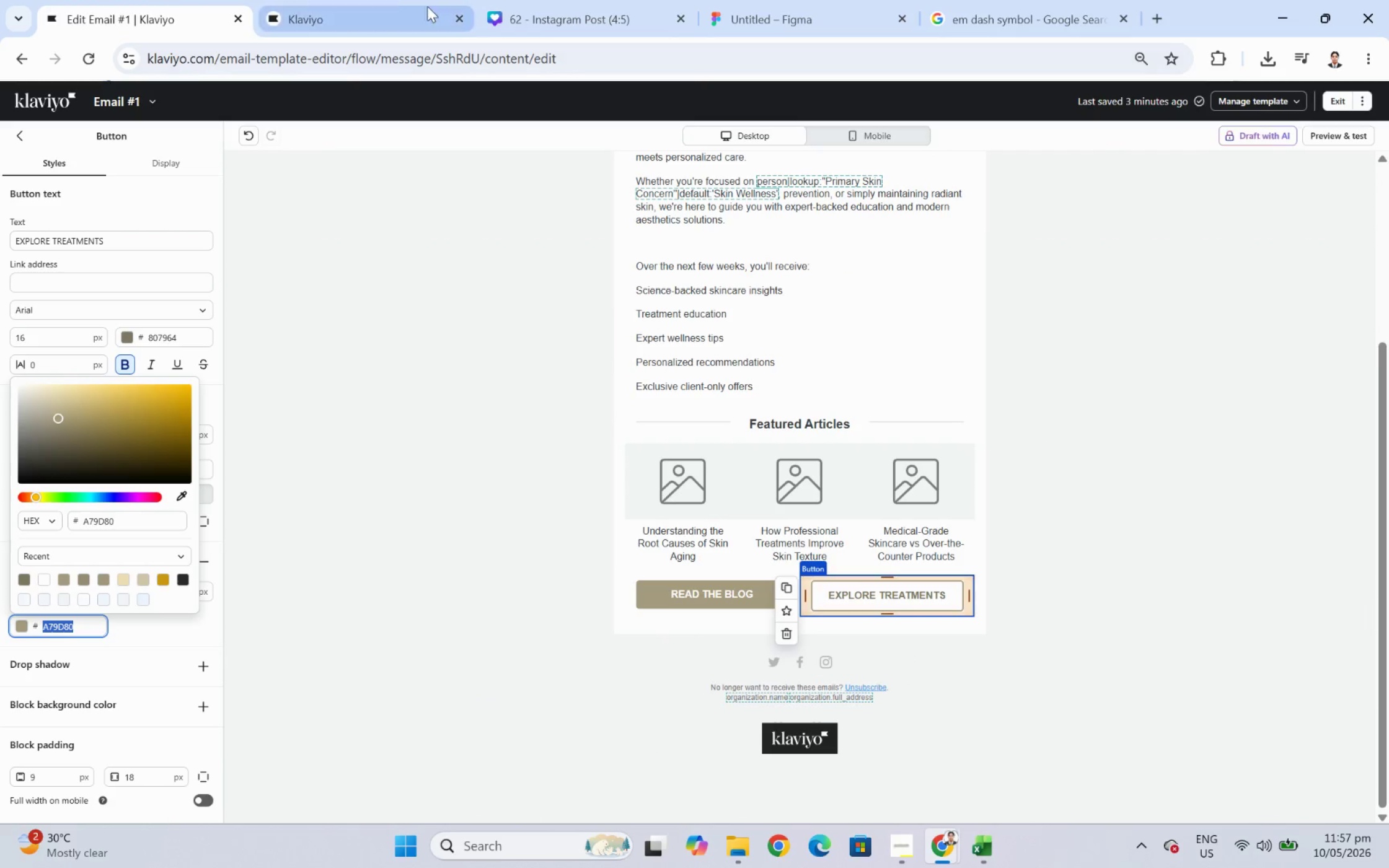 
left_click([383, 1])
 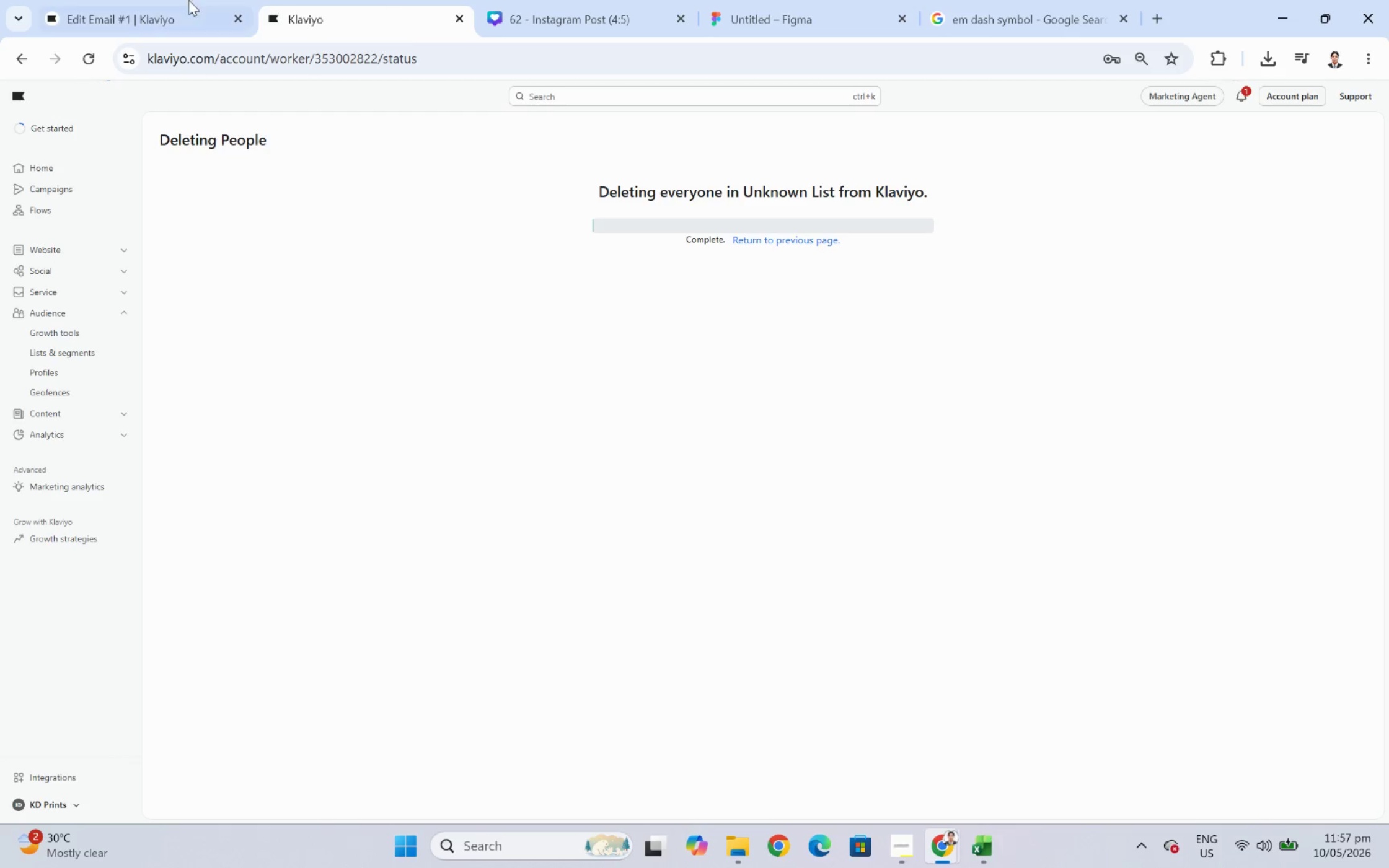 
left_click([165, 0])
 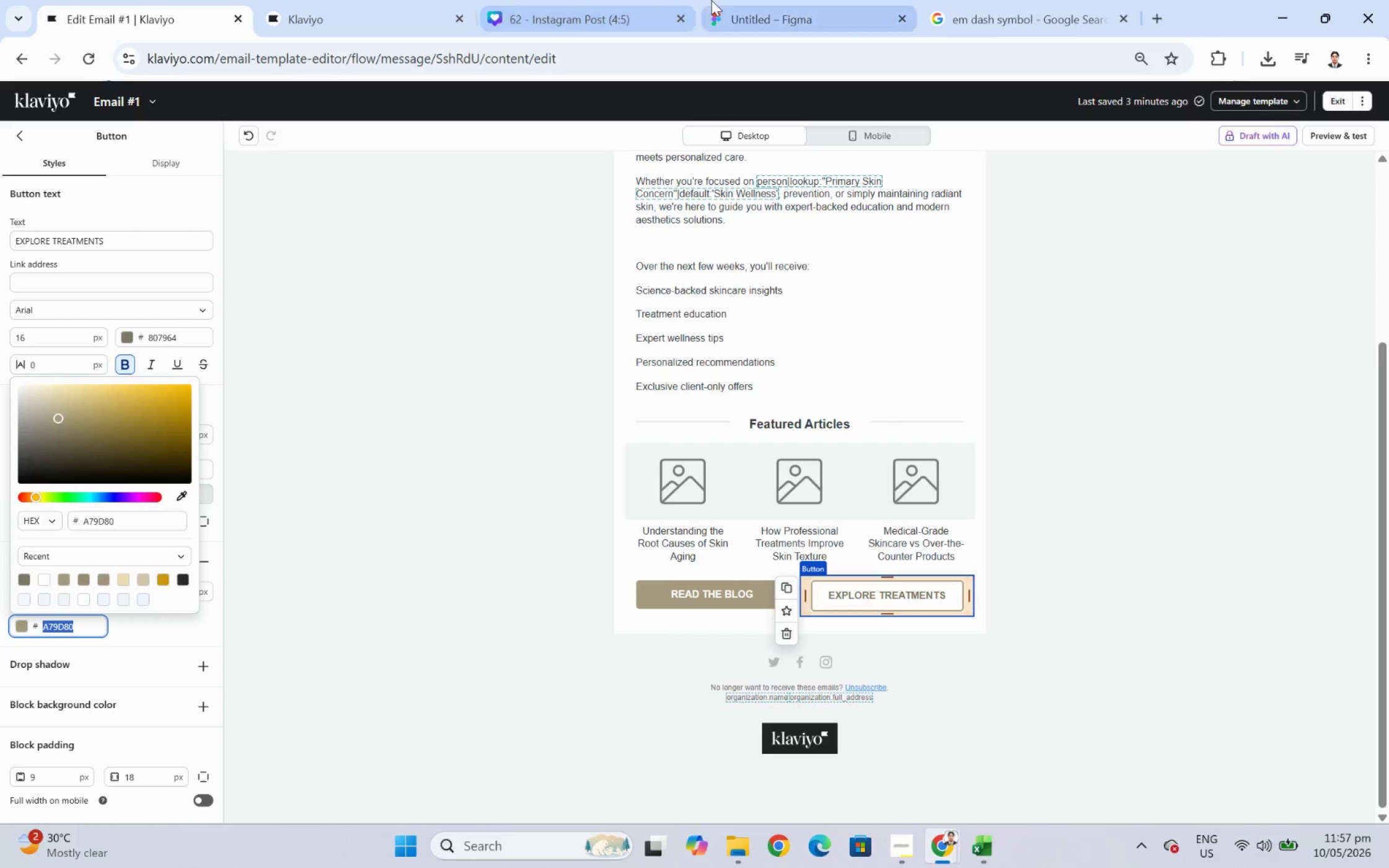 
left_click([614, 0])
 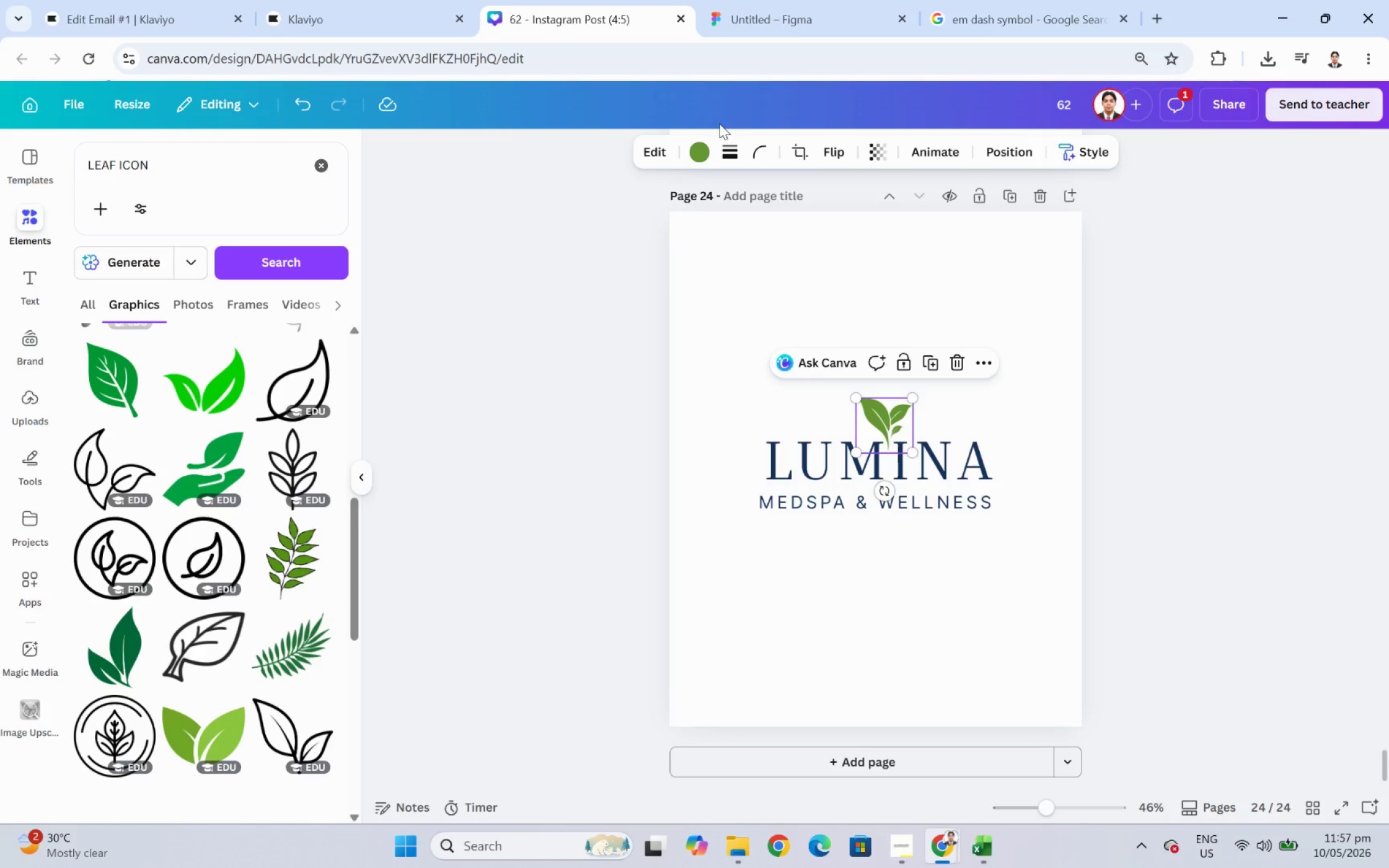 
left_click([695, 147])
 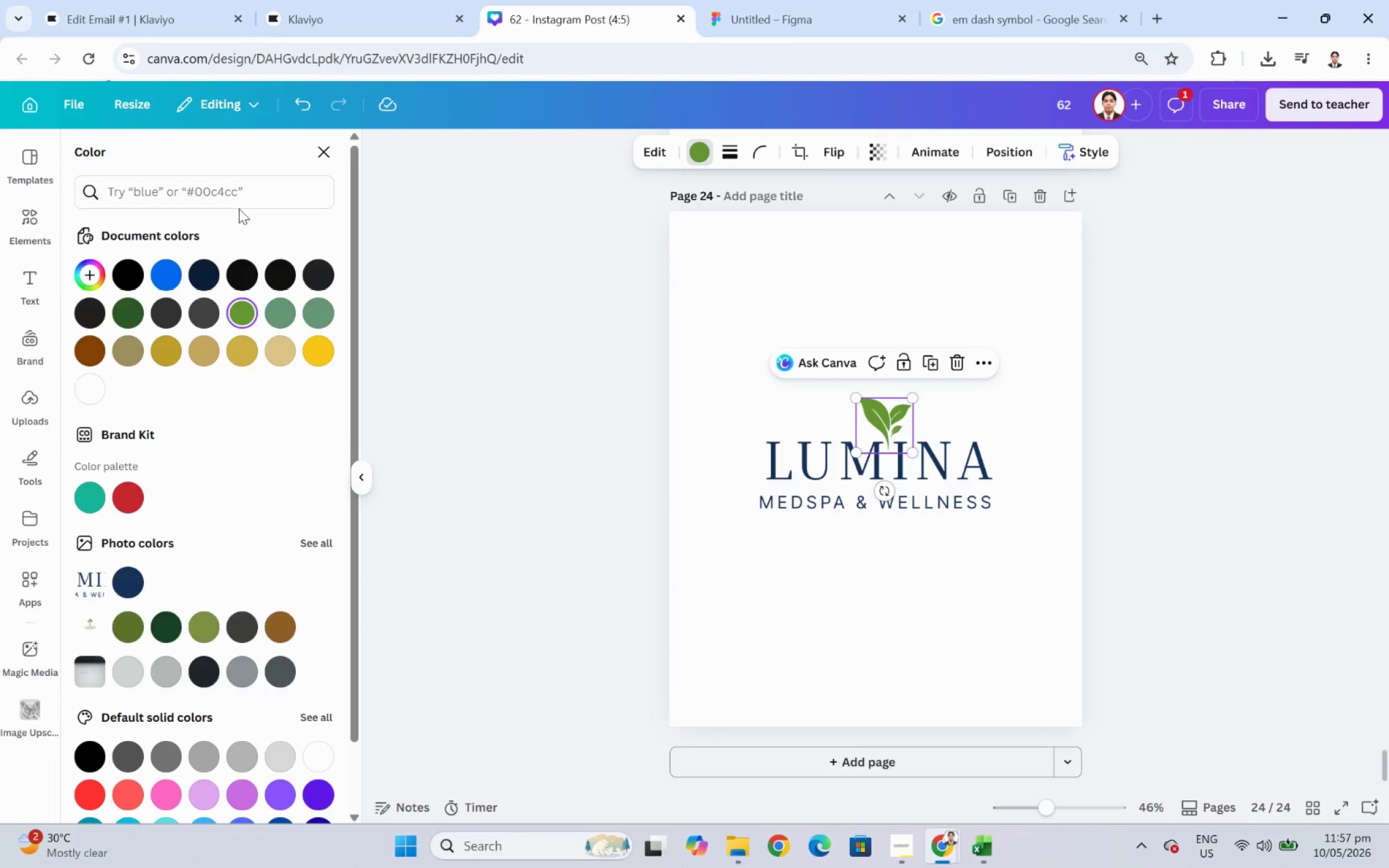 
left_click([237, 188])
 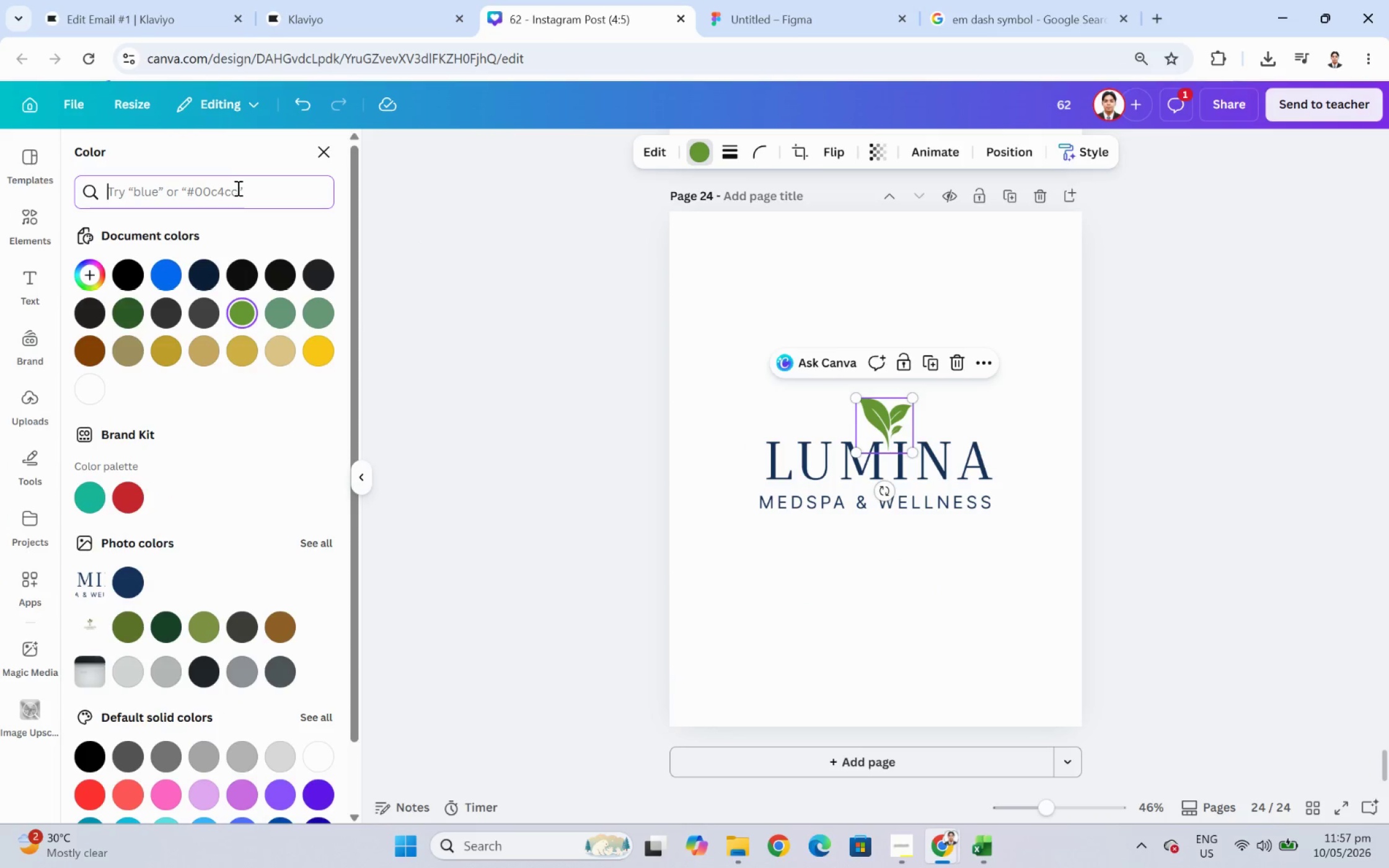 
key(Control+ControlLeft)
 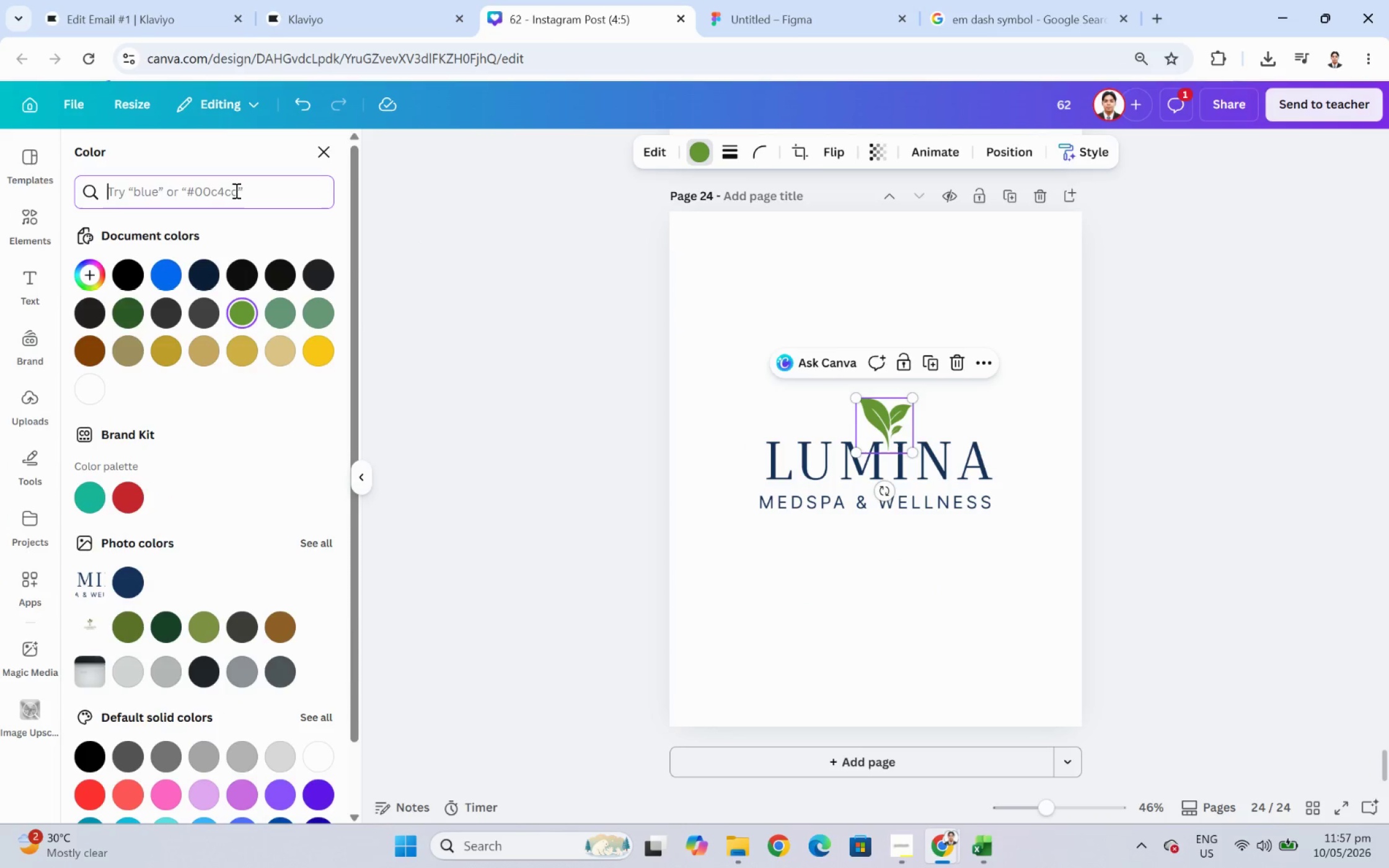 
key(Control+V)
 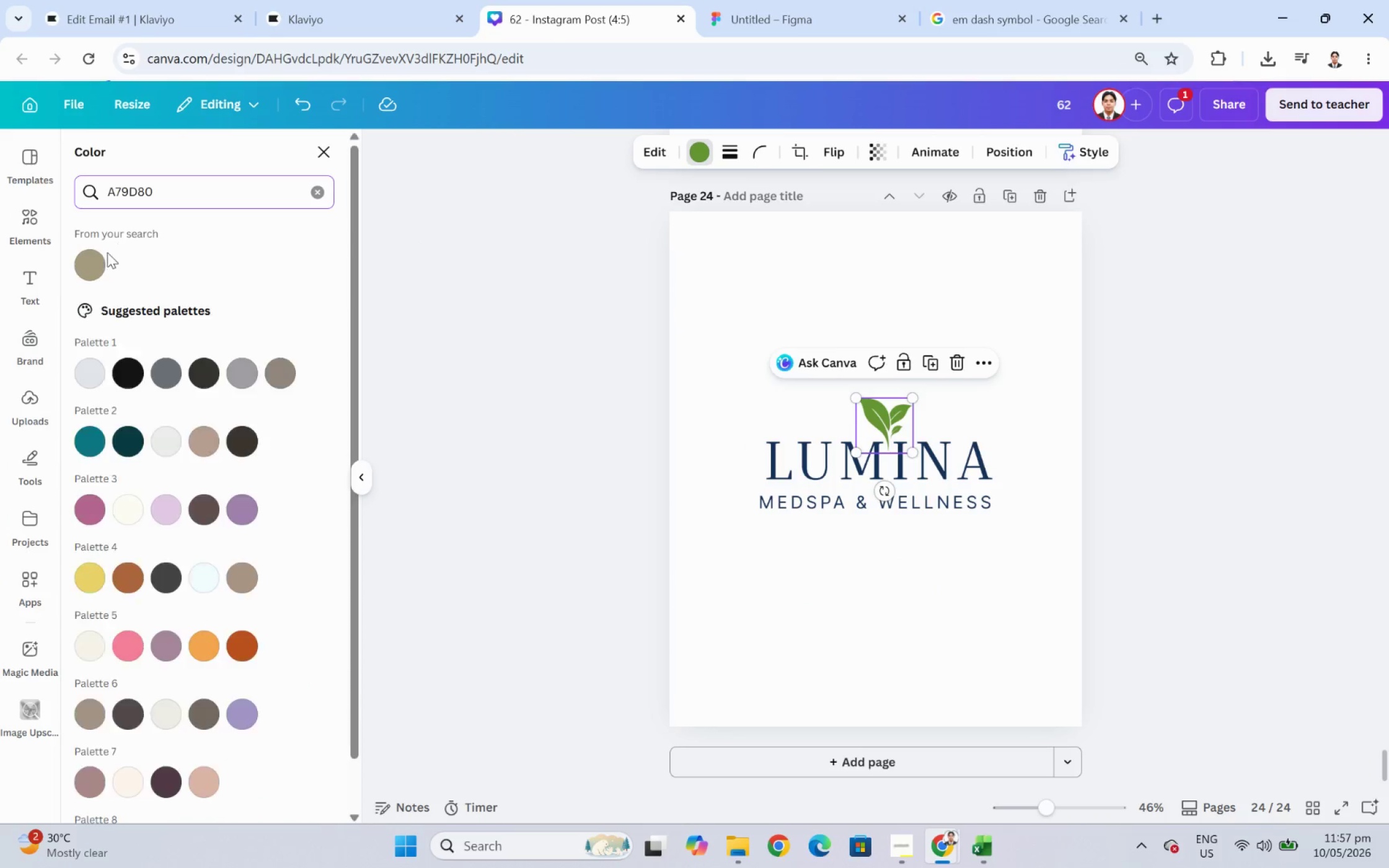 
left_click([93, 267])
 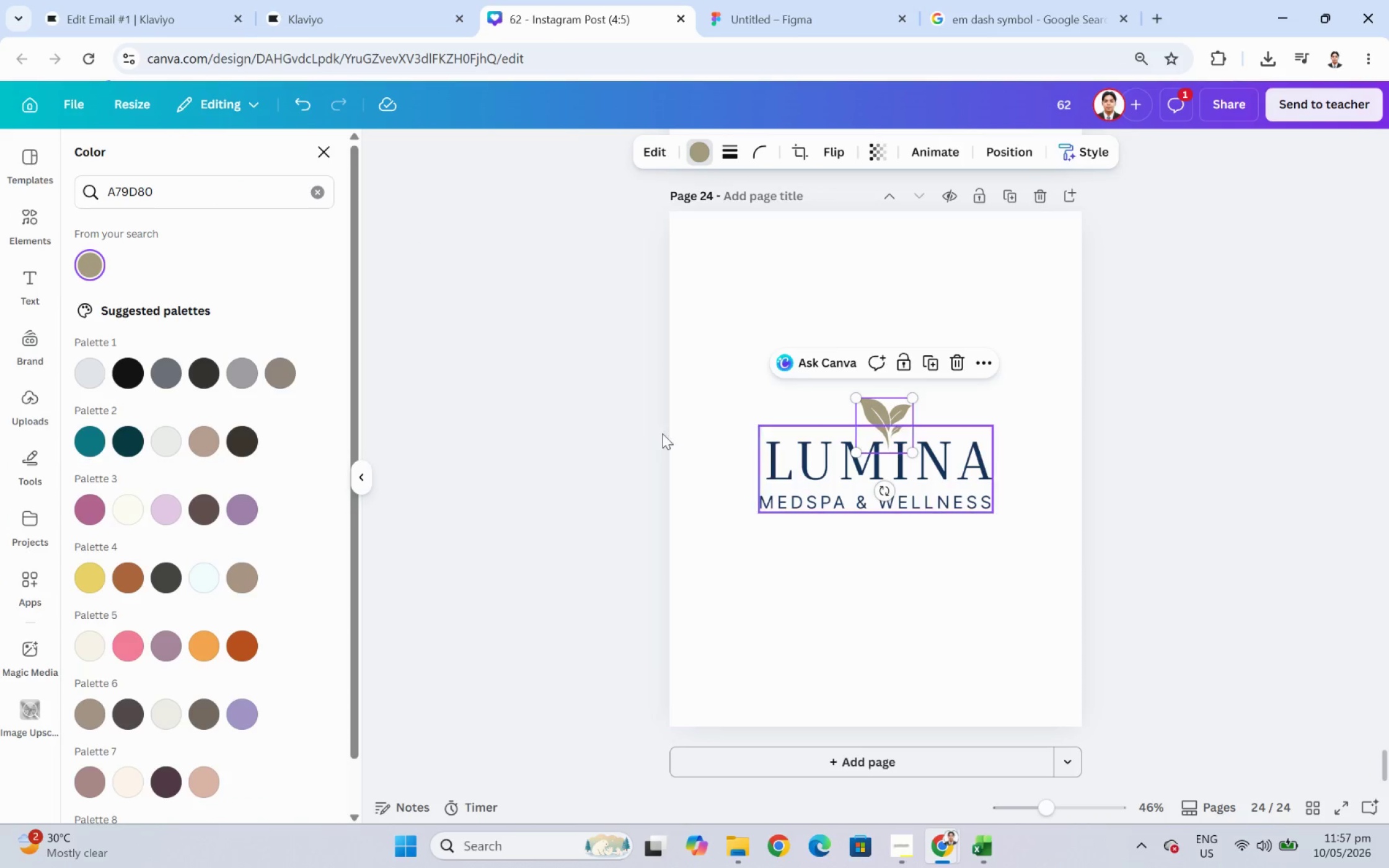 
left_click([999, 629])
 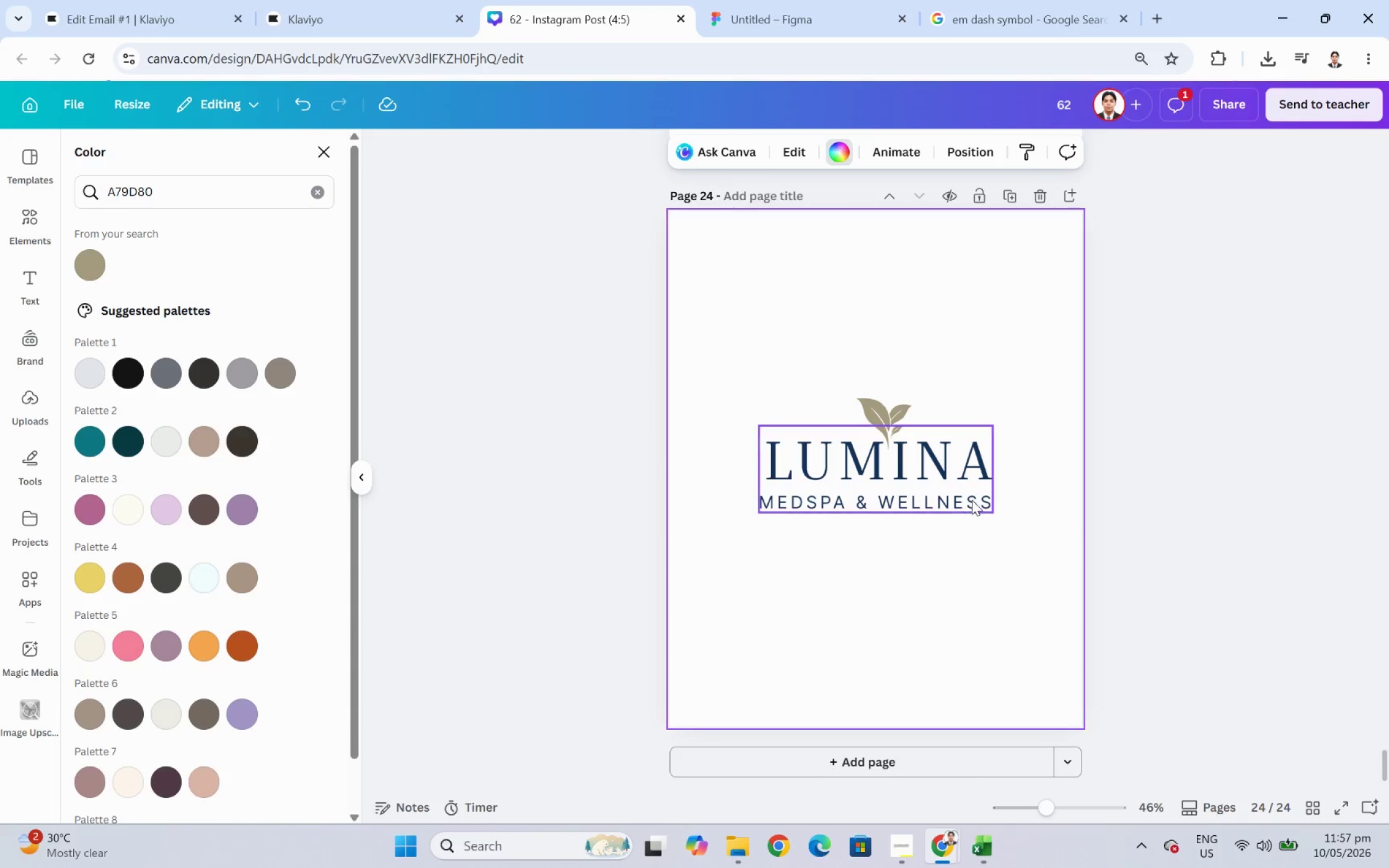 
double_click([981, 478])
 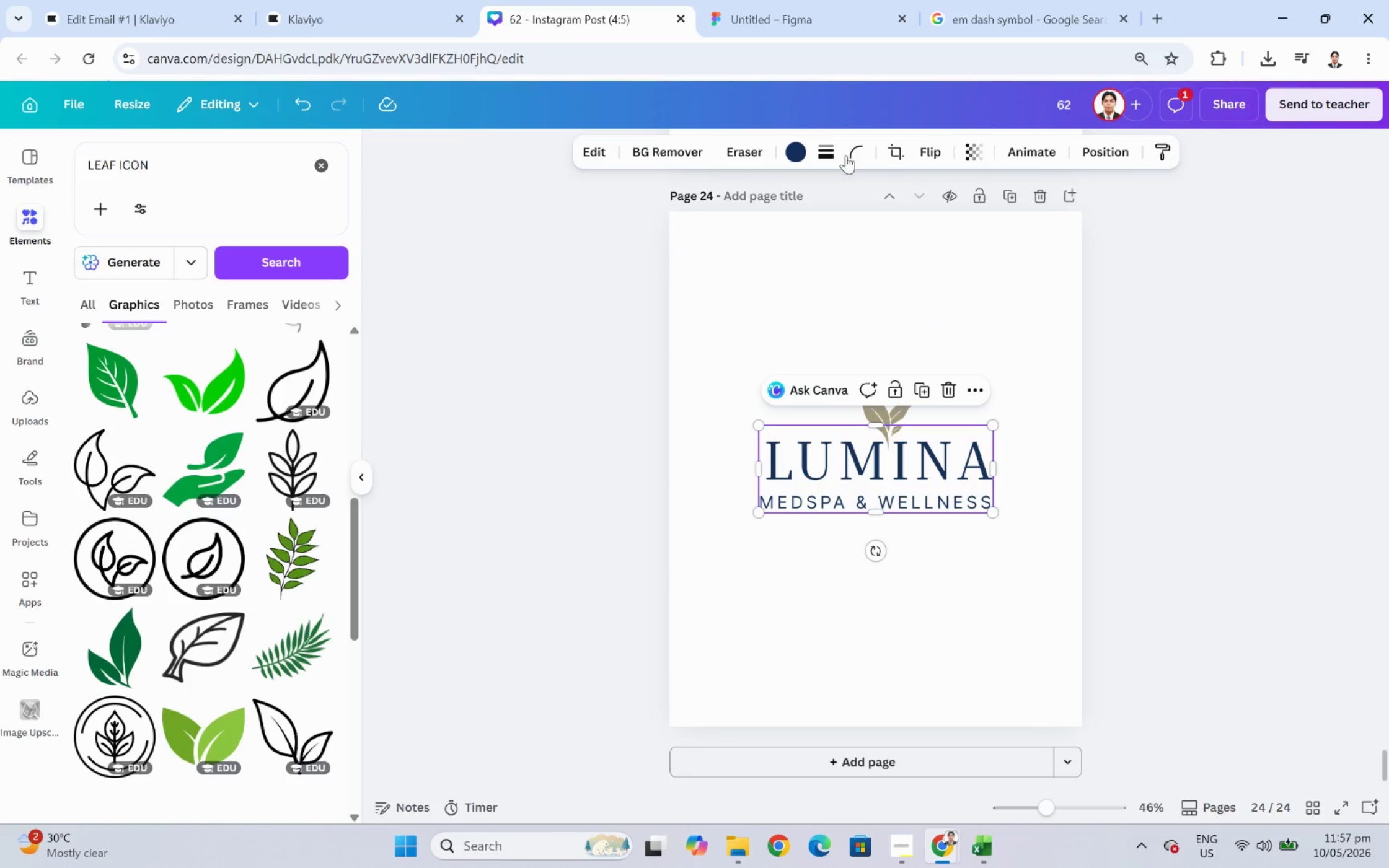 
left_click([796, 151])
 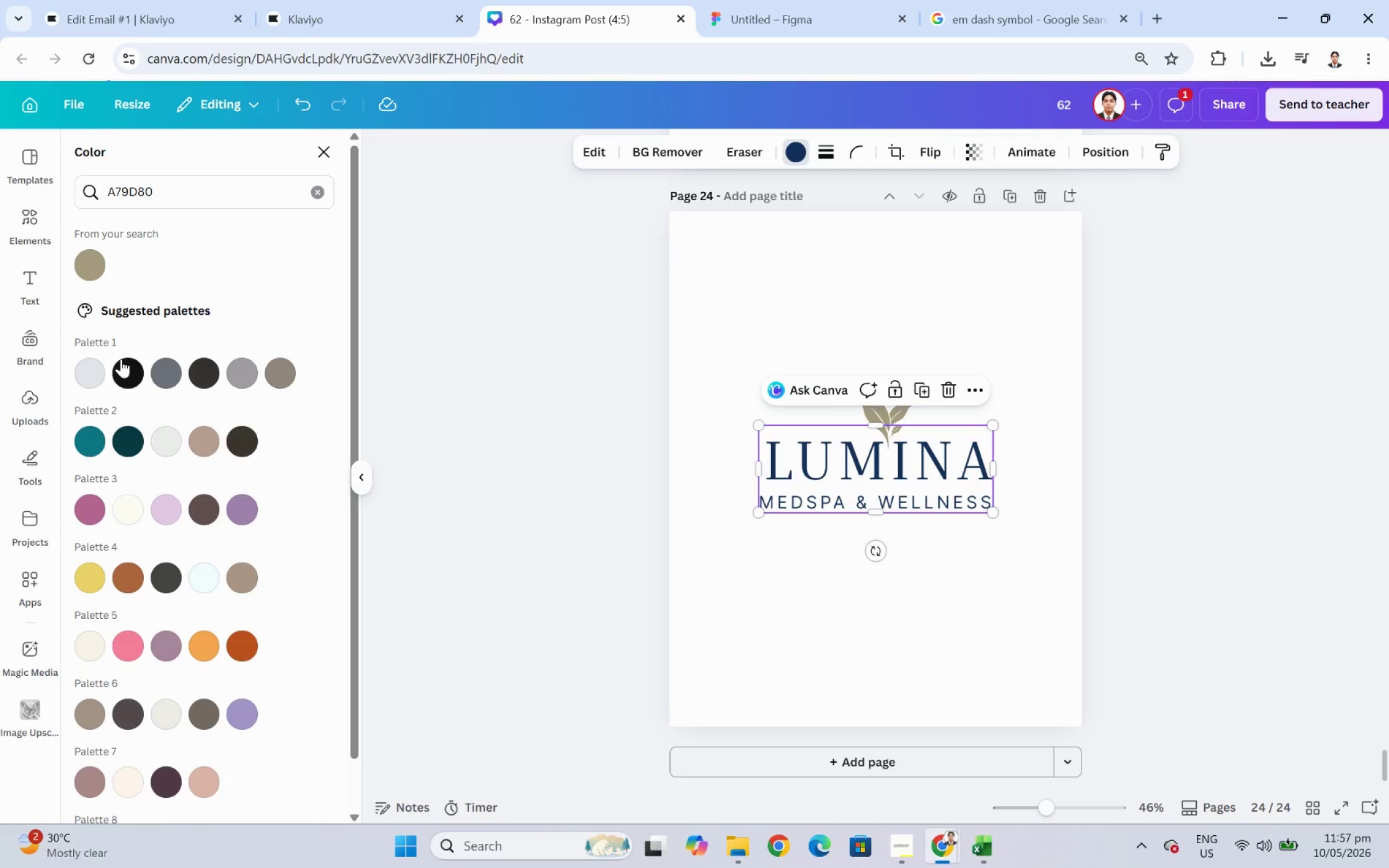 
left_click([130, 362])
 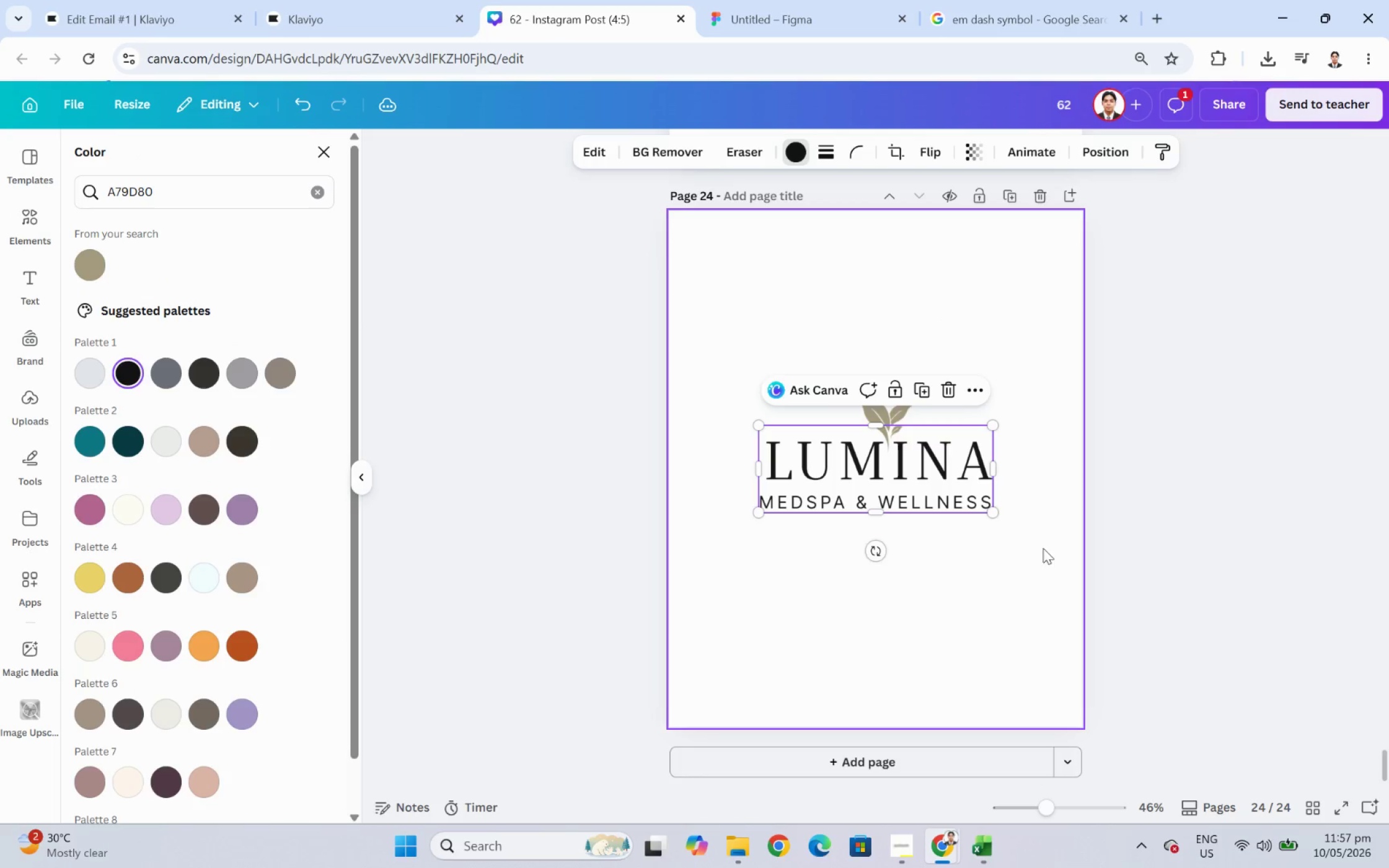 
double_click([1148, 548])
 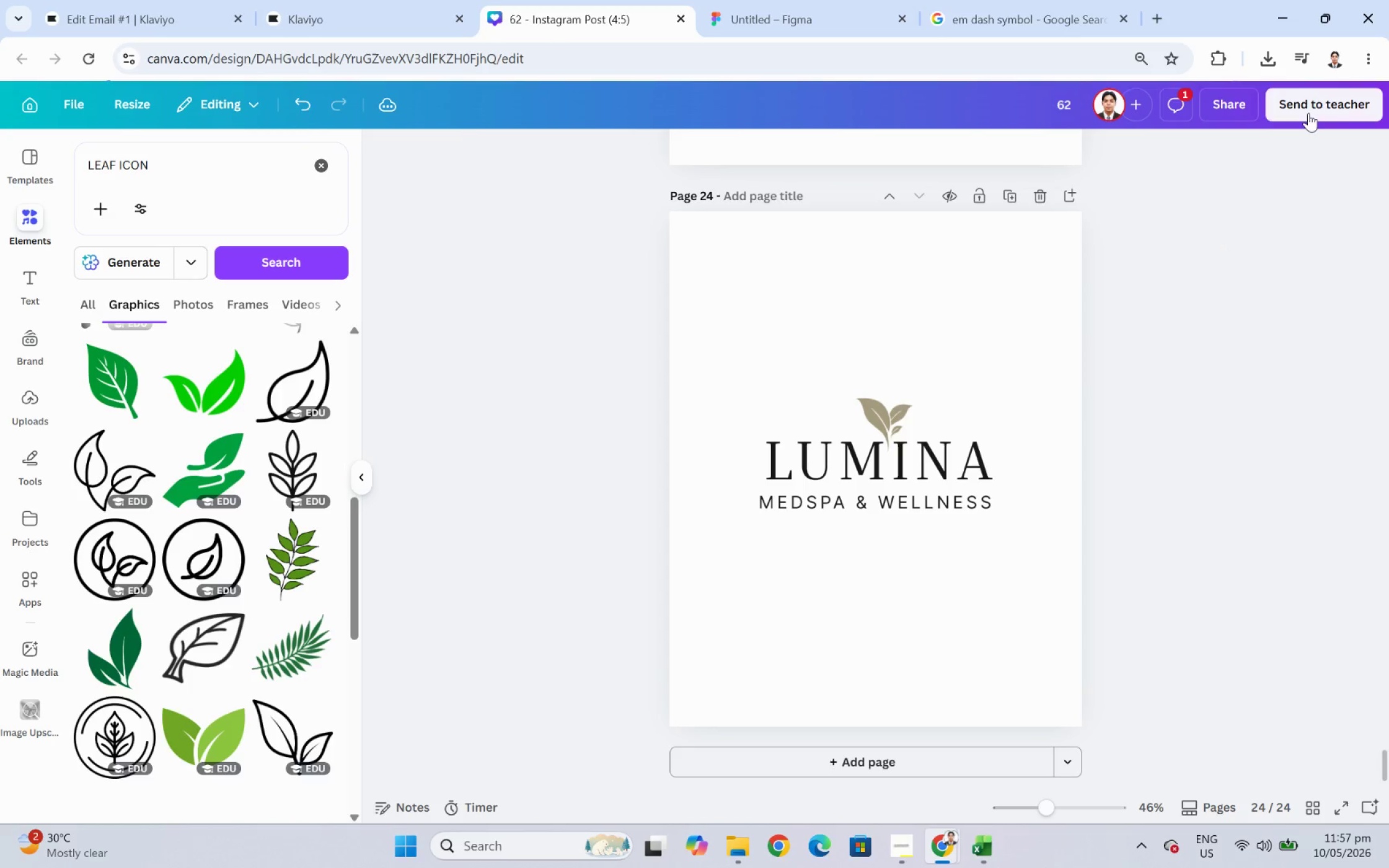 
left_click([1238, 105])
 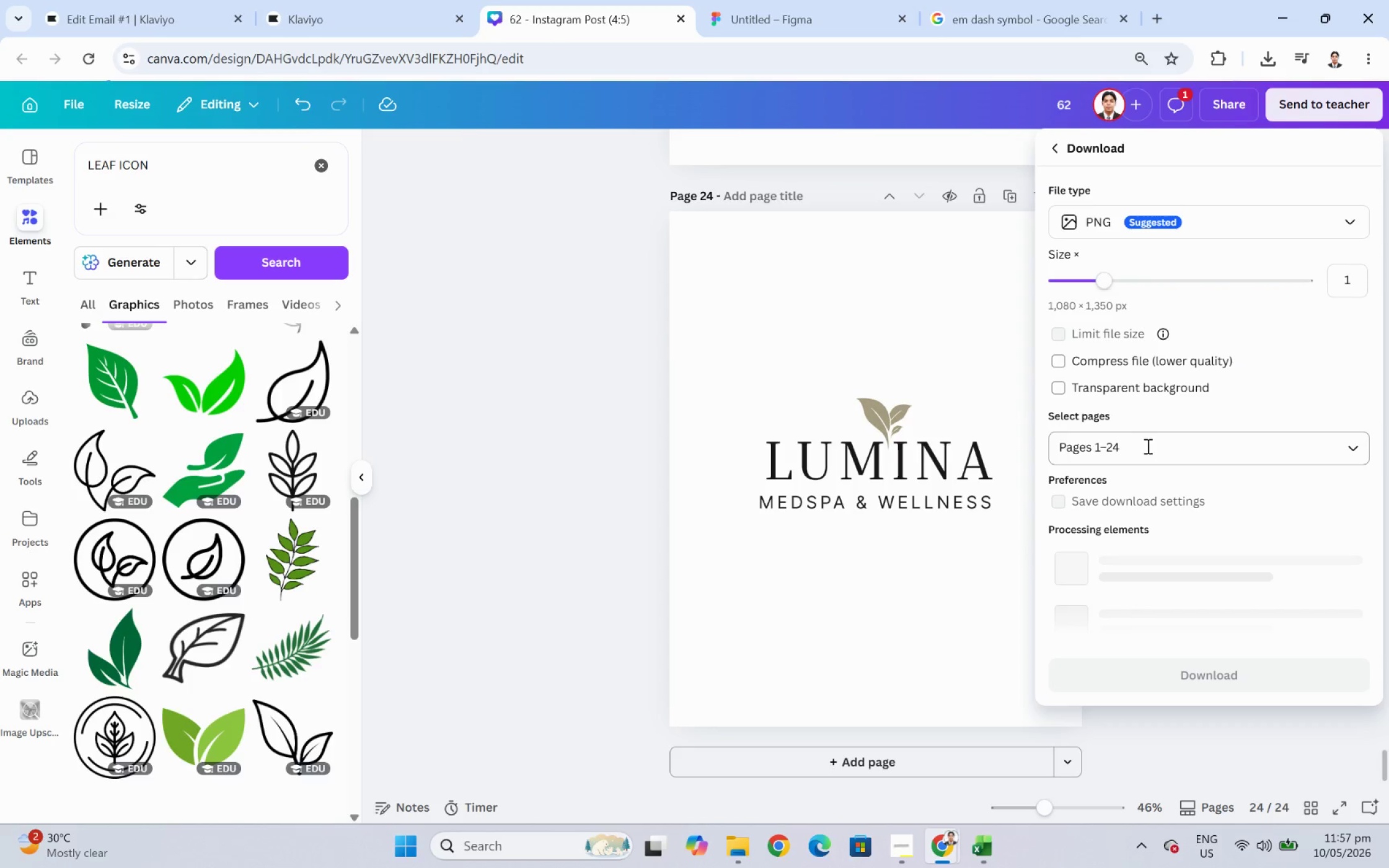 
left_click([1157, 530])
 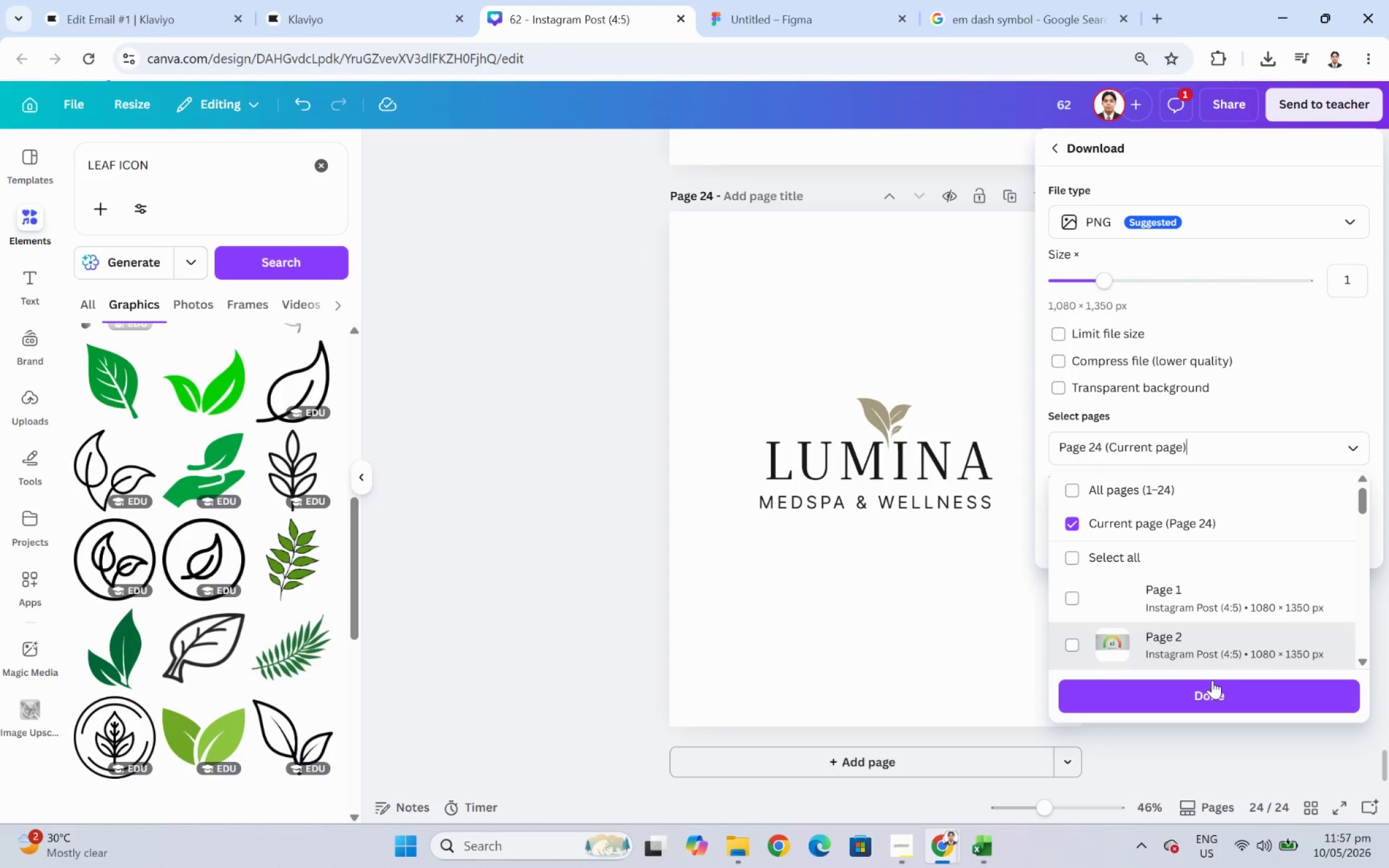 
left_click([1212, 683])
 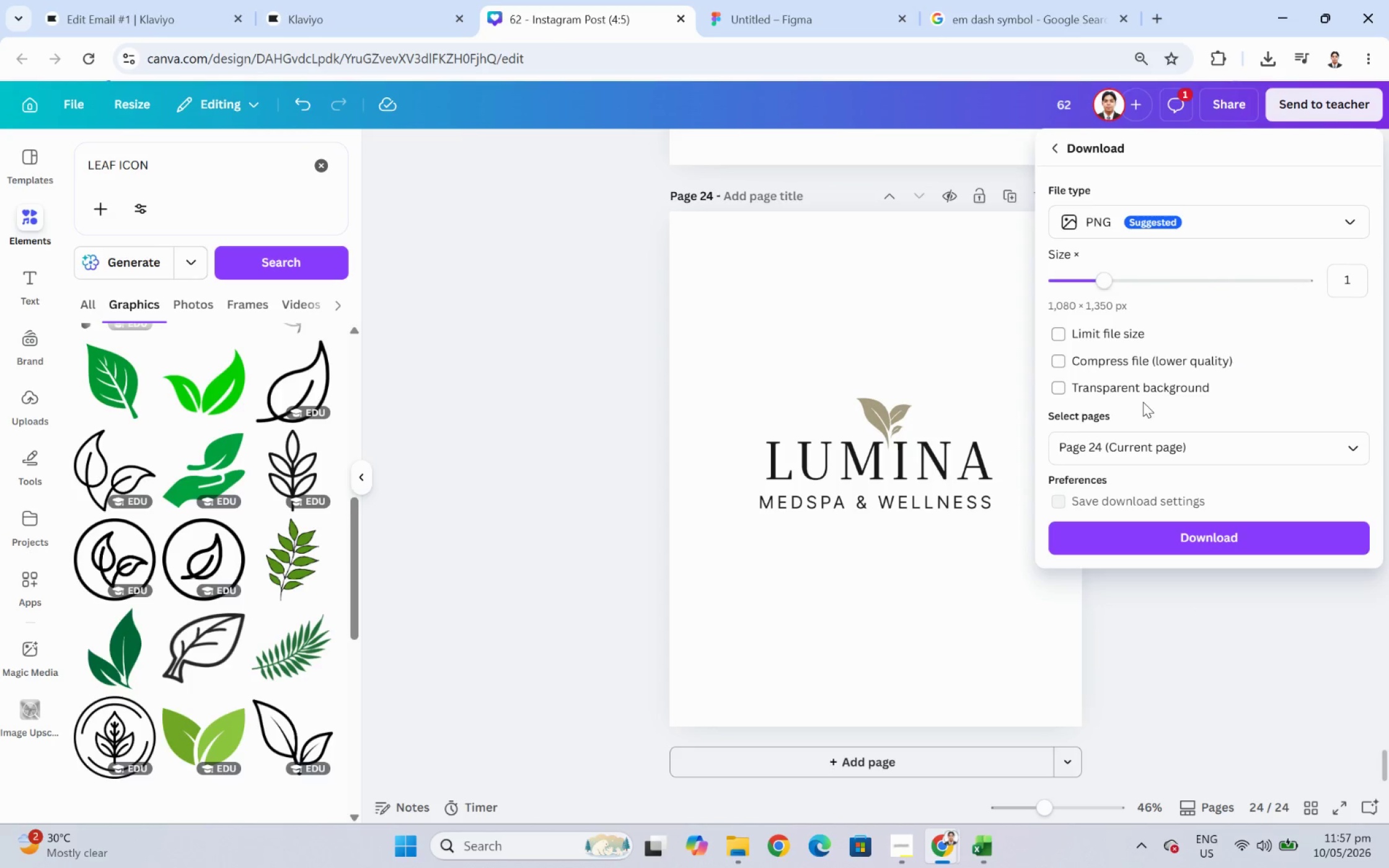 
left_click([1142, 388])
 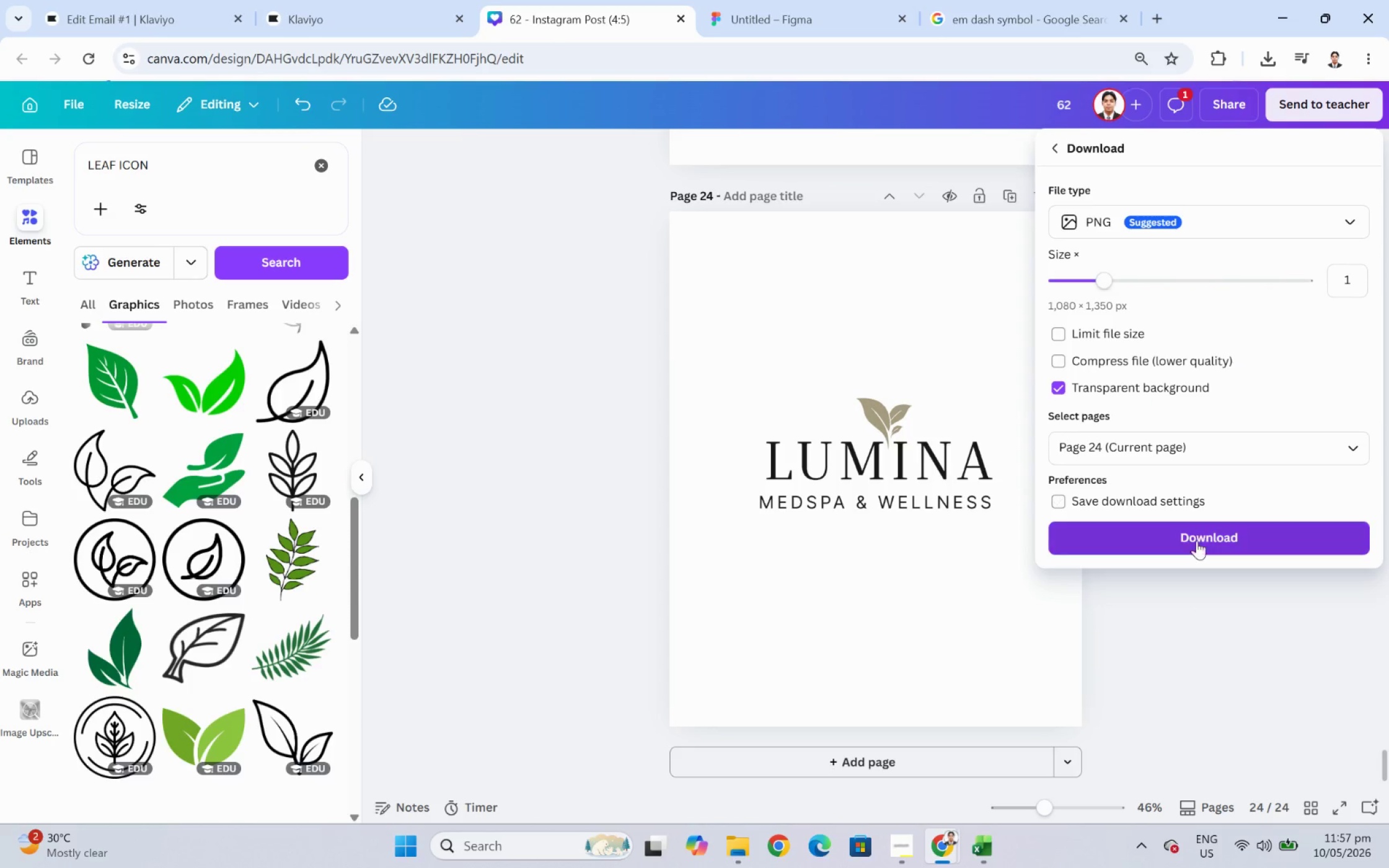 
left_click([1197, 543])
 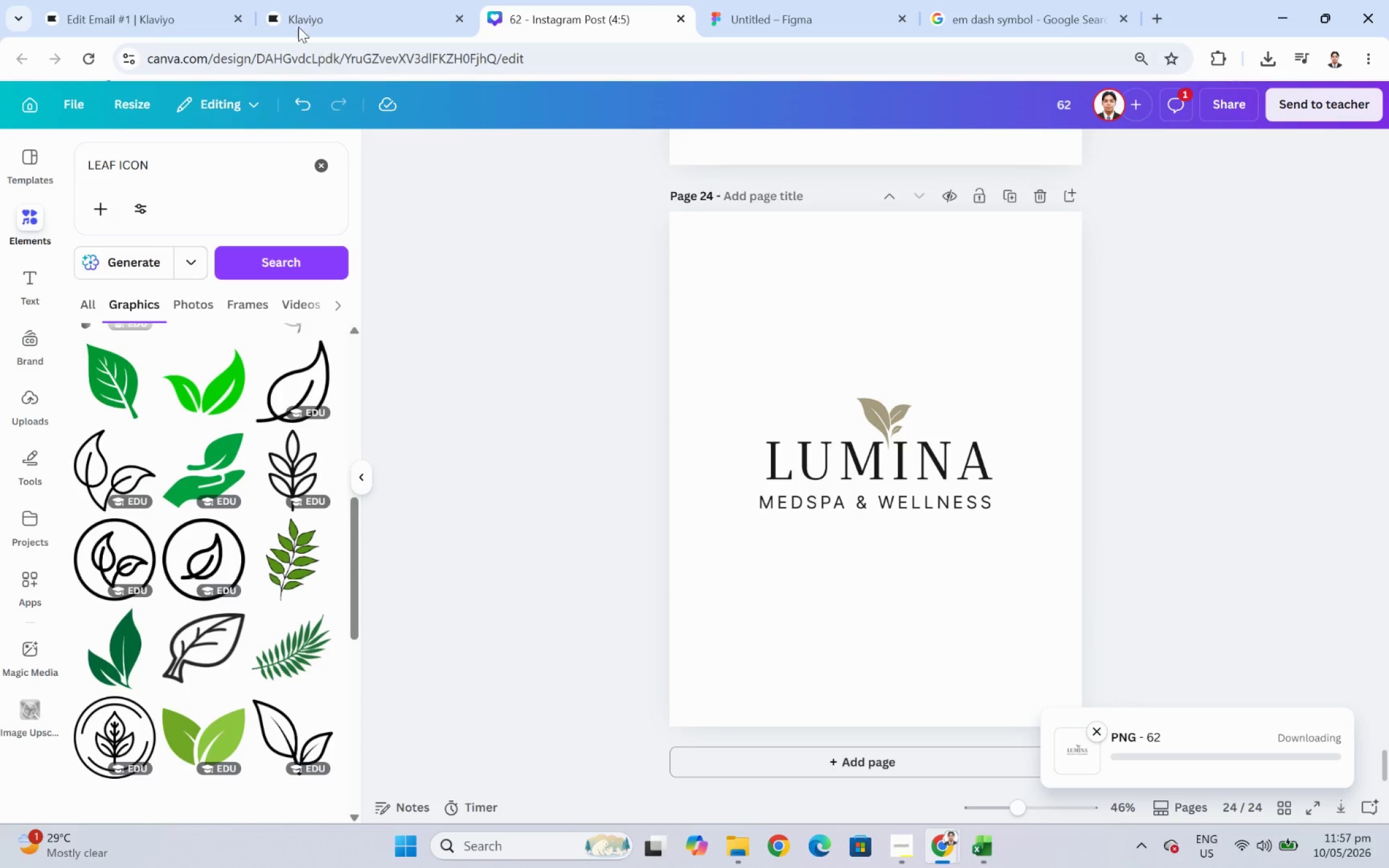 
left_click([148, 0])
 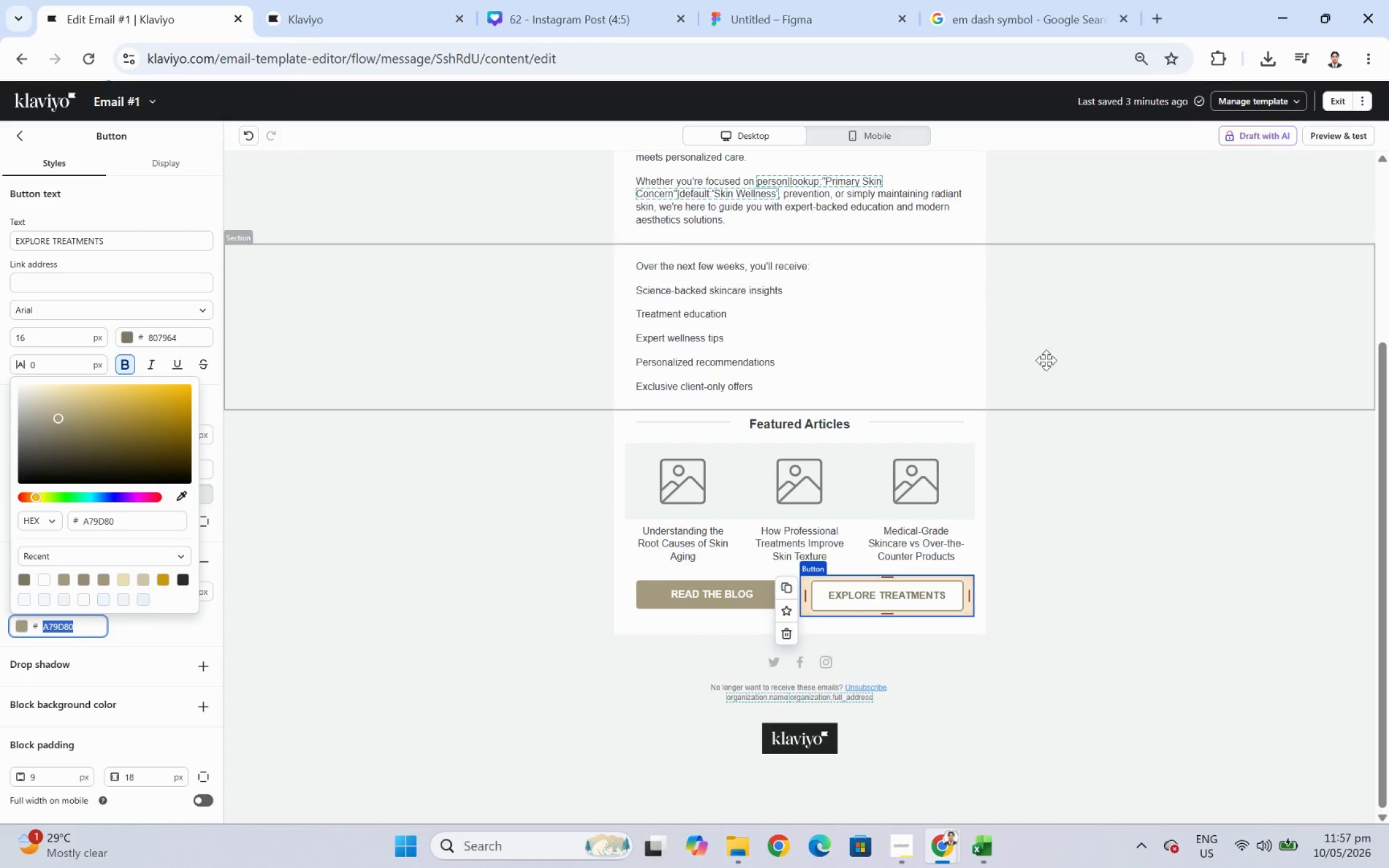 
left_click([1085, 380])
 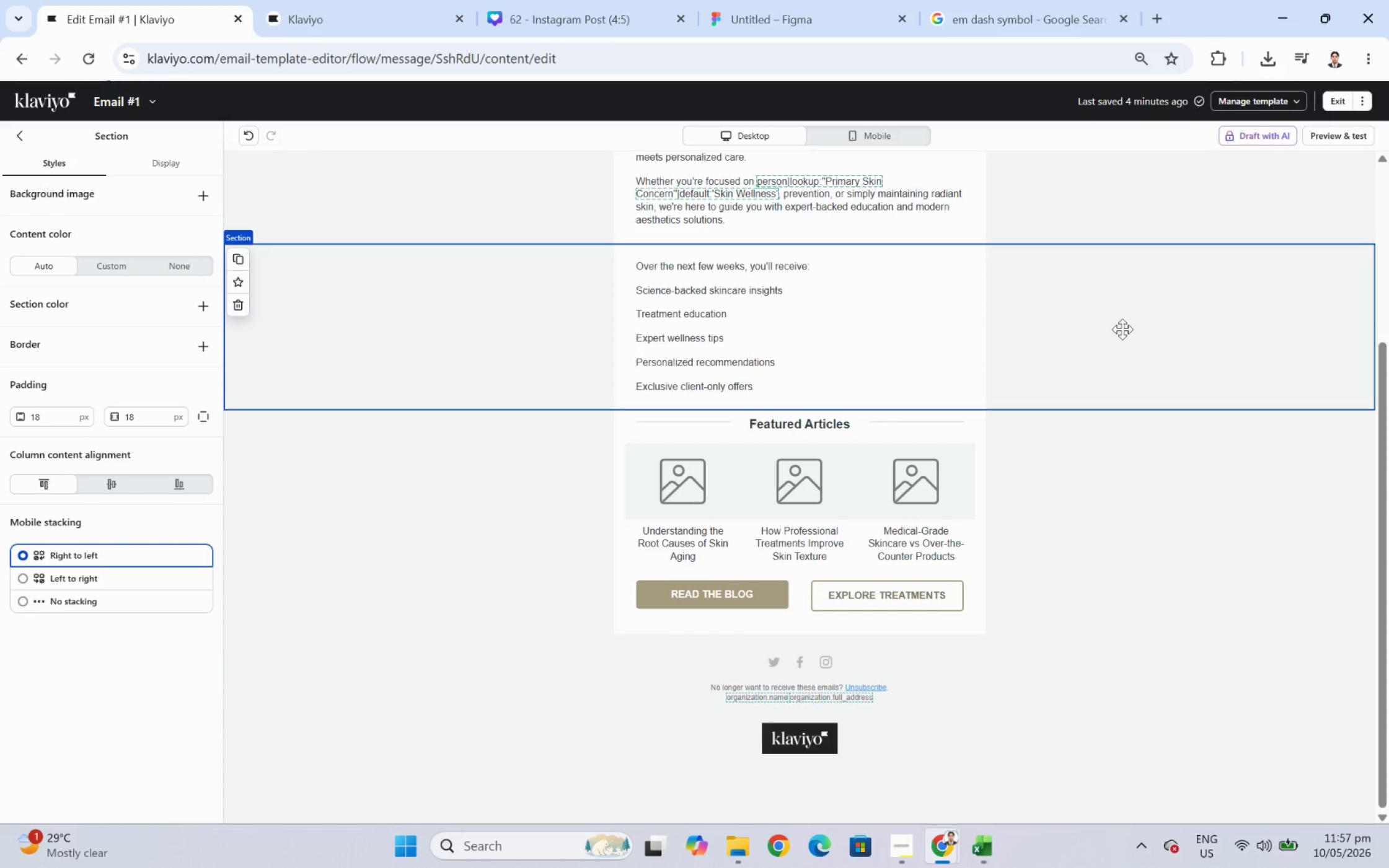 
scroll: coordinate [1123, 328], scroll_direction: up, amount: 3.0
 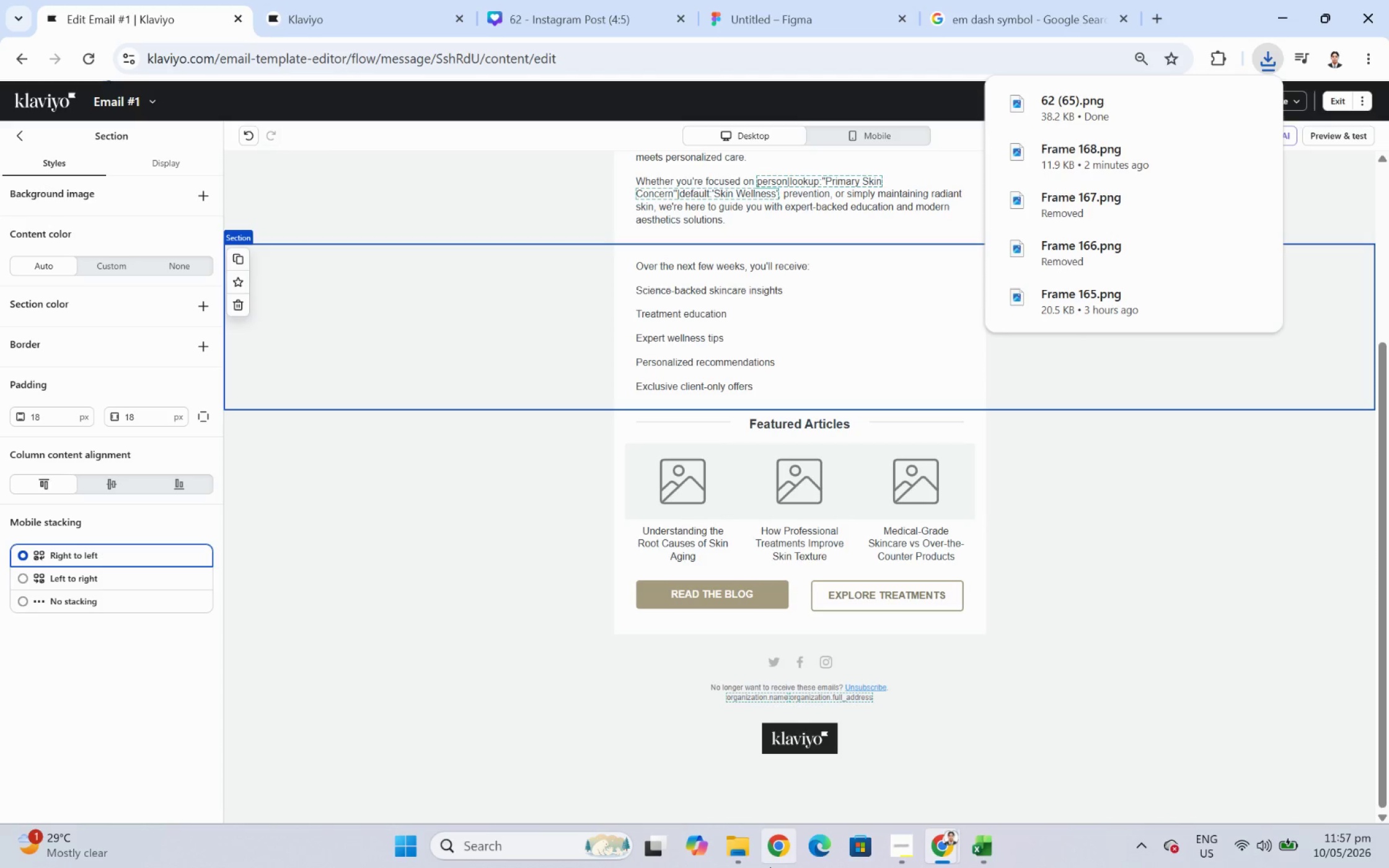 
left_click([744, 855])
 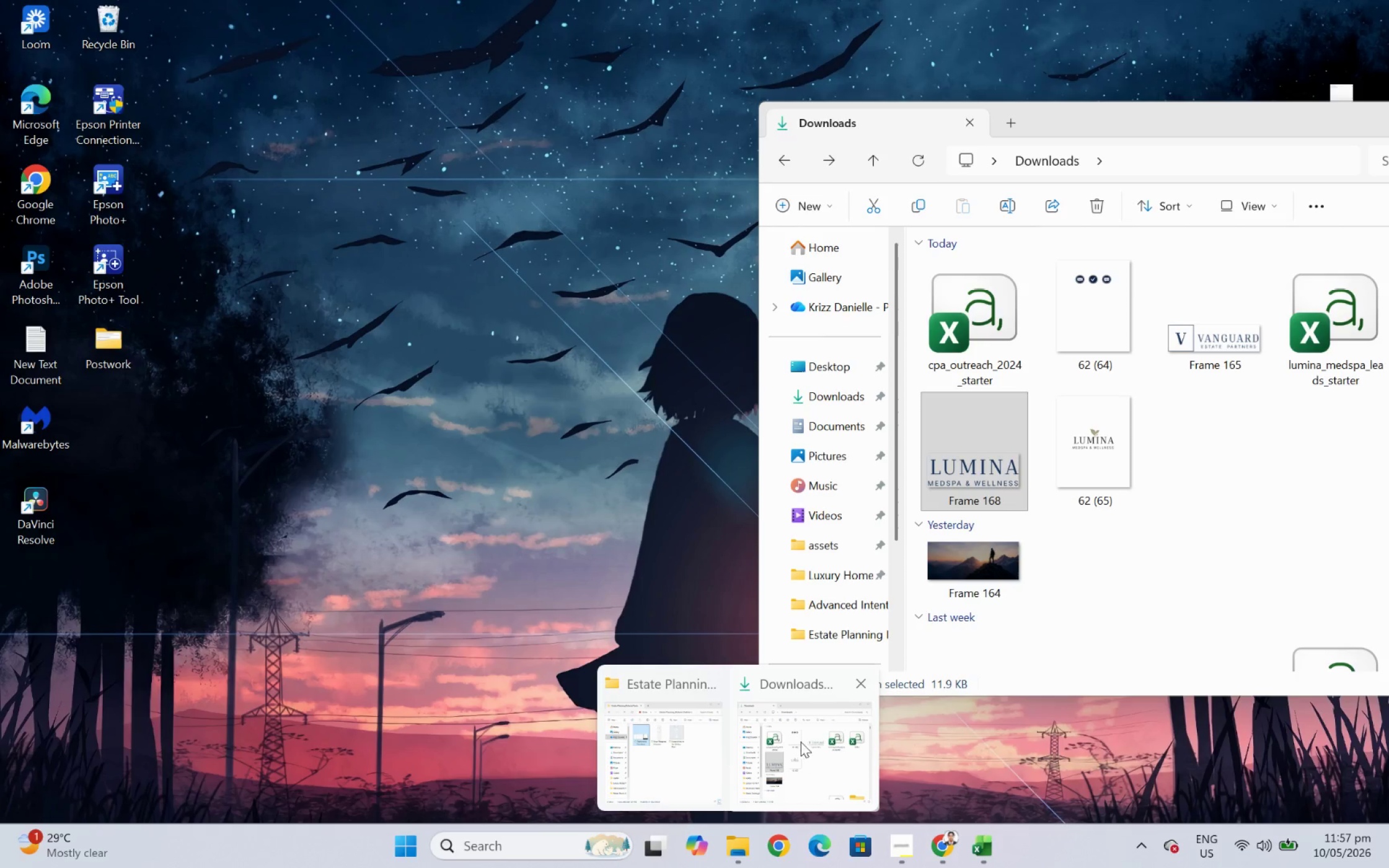 
left_click([801, 741])
 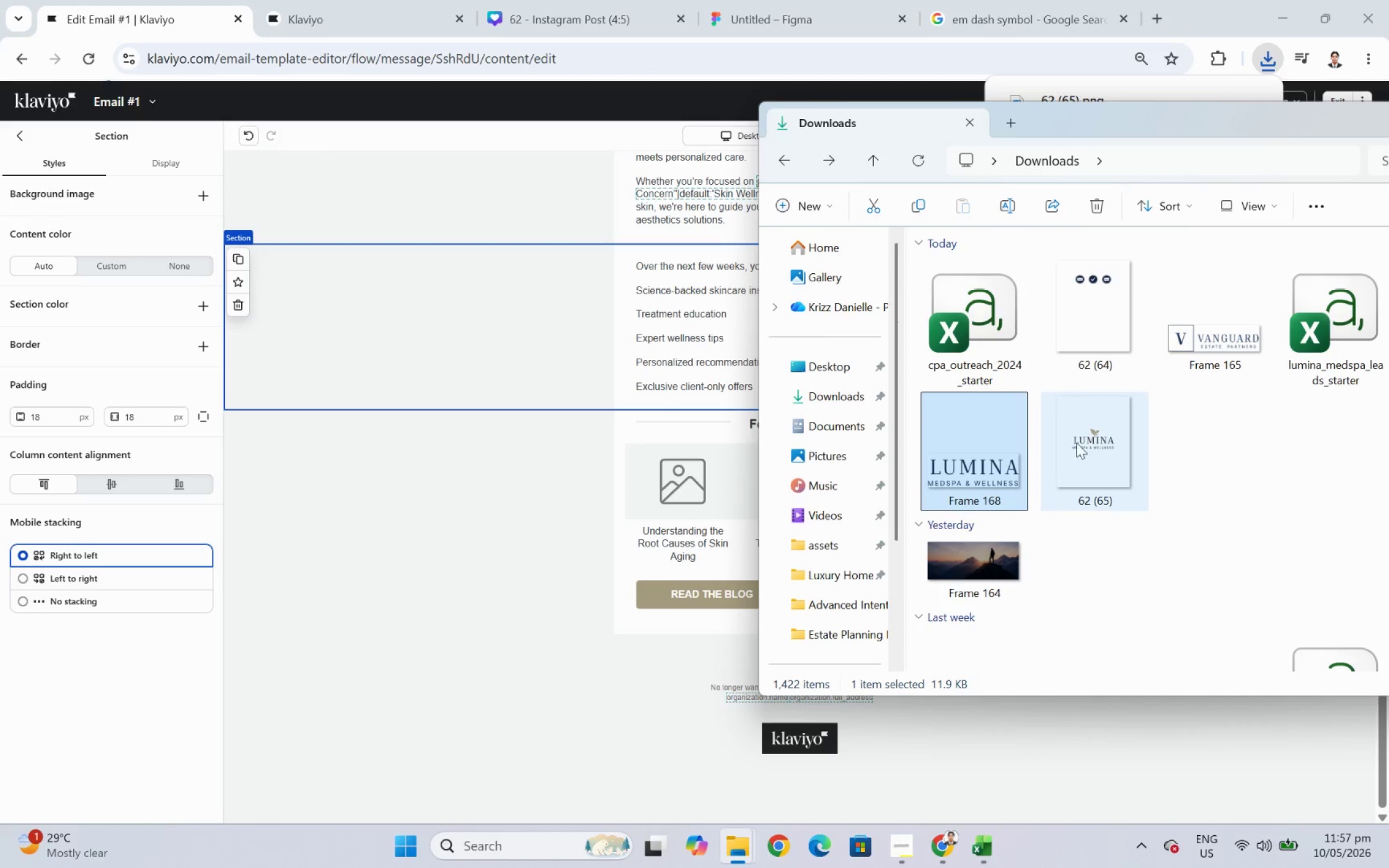 
double_click([1085, 441])
 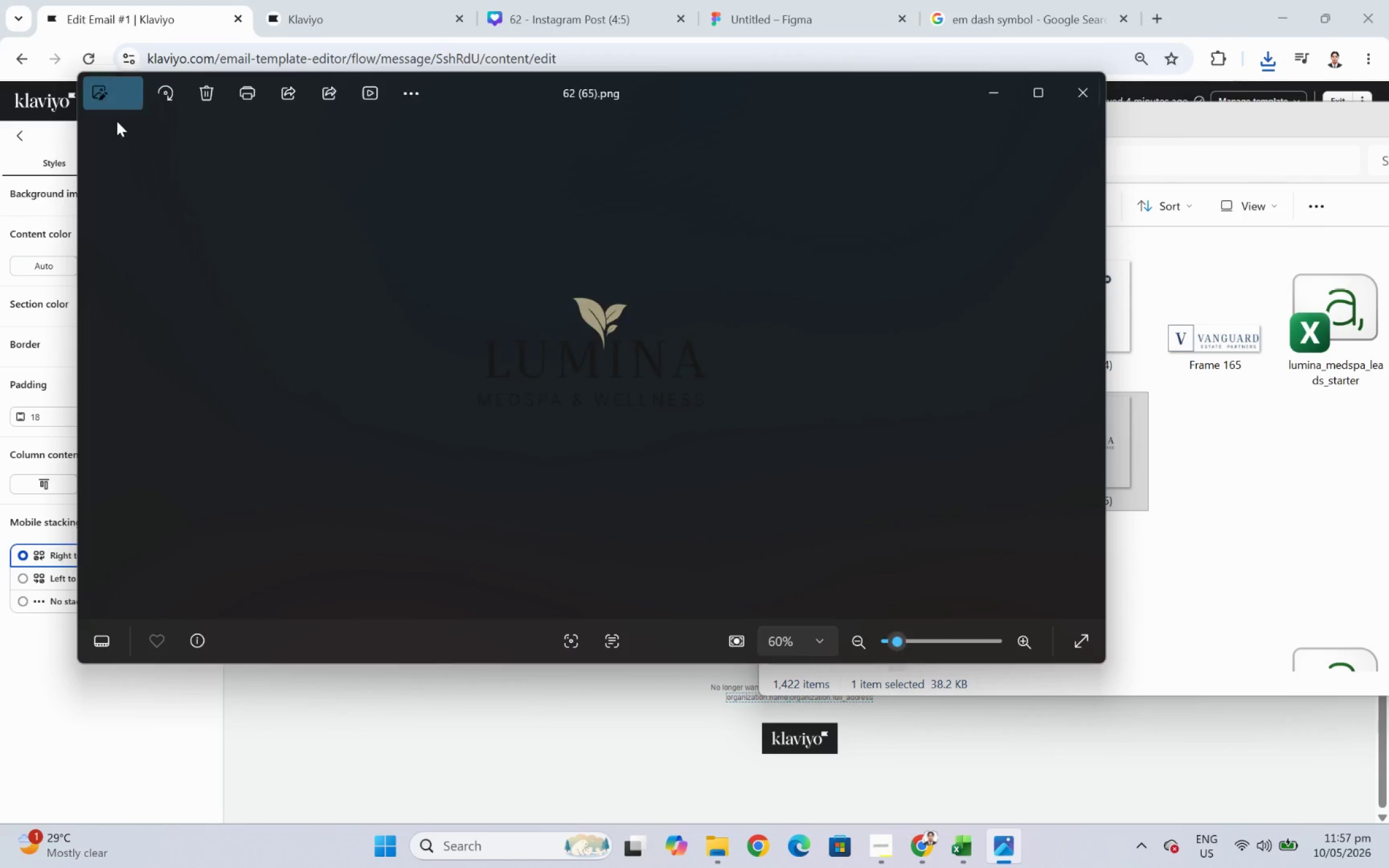 
left_click([113, 99])
 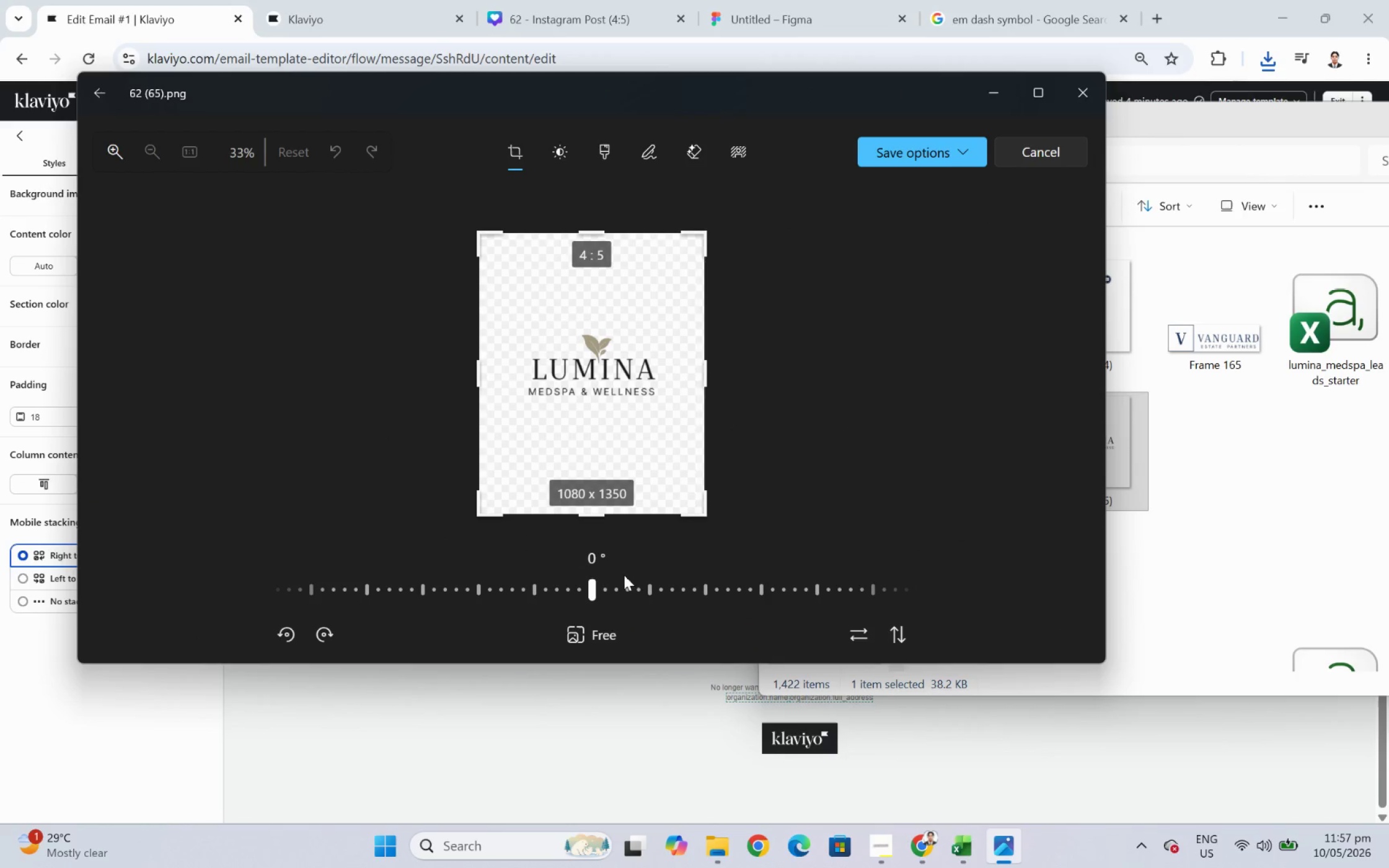 
left_click_drag(start_coordinate=[584, 524], to_coordinate=[625, 412])
 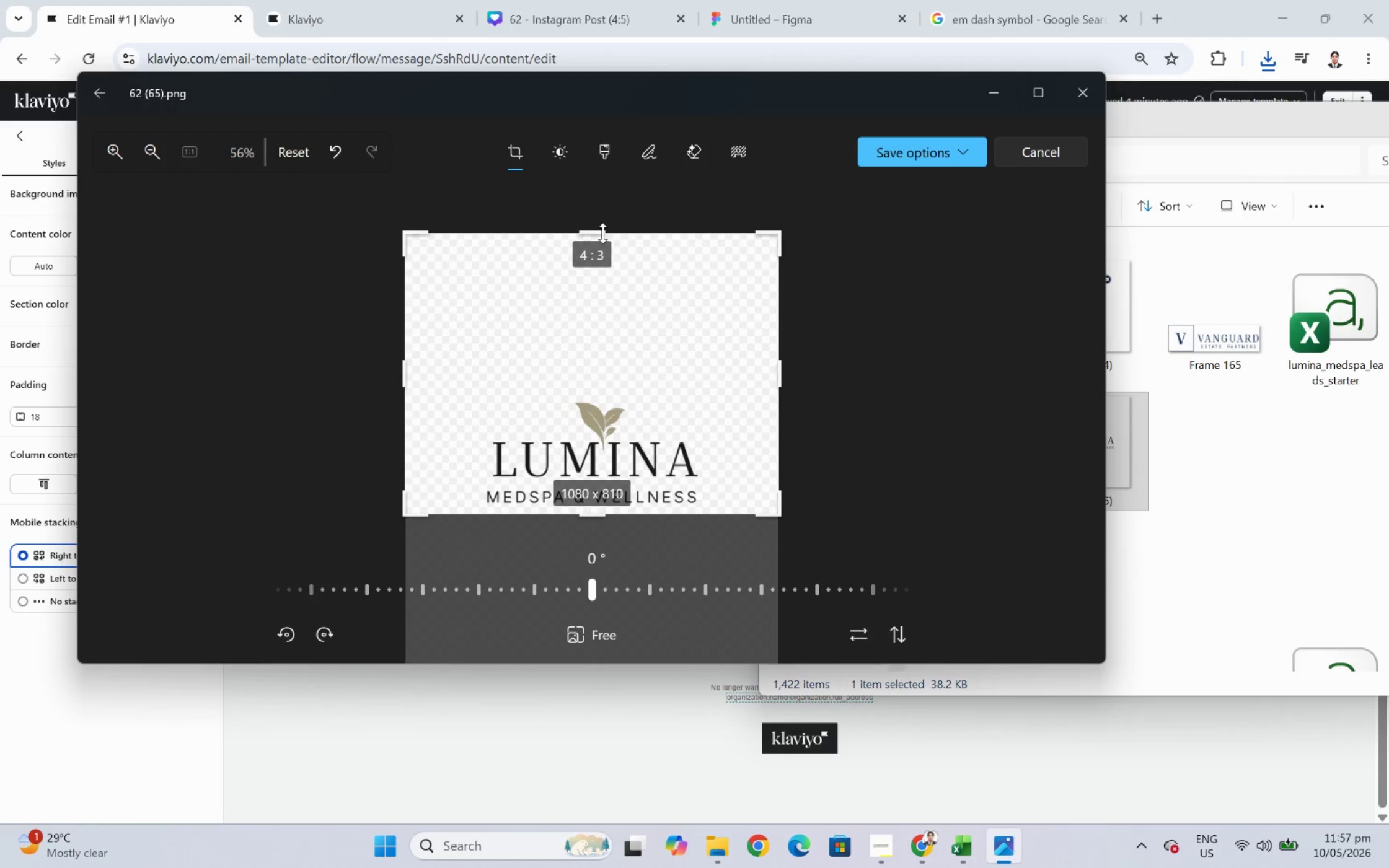 
left_click_drag(start_coordinate=[602, 233], to_coordinate=[630, 395])
 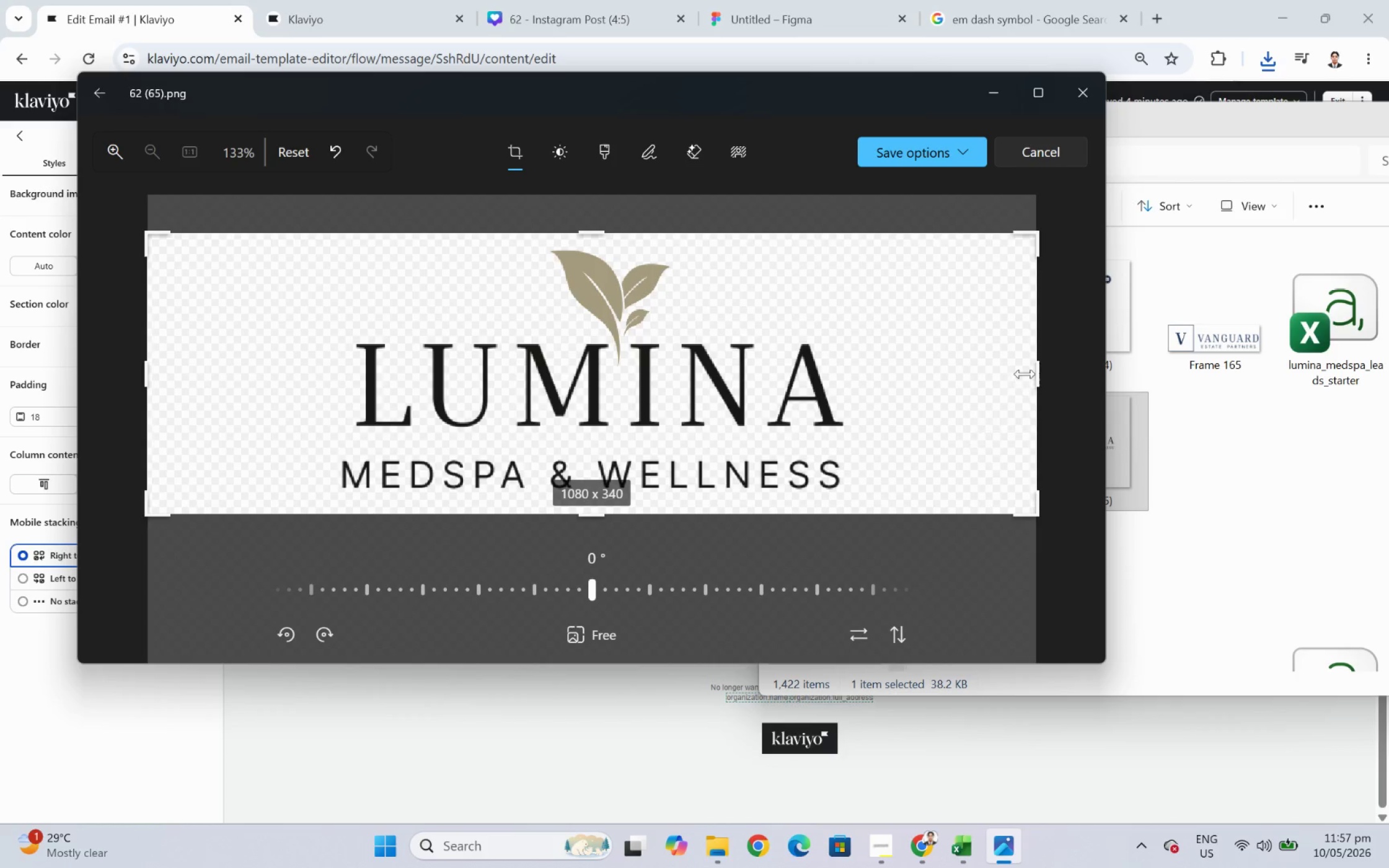 
left_click_drag(start_coordinate=[1031, 372], to_coordinate=[850, 375])
 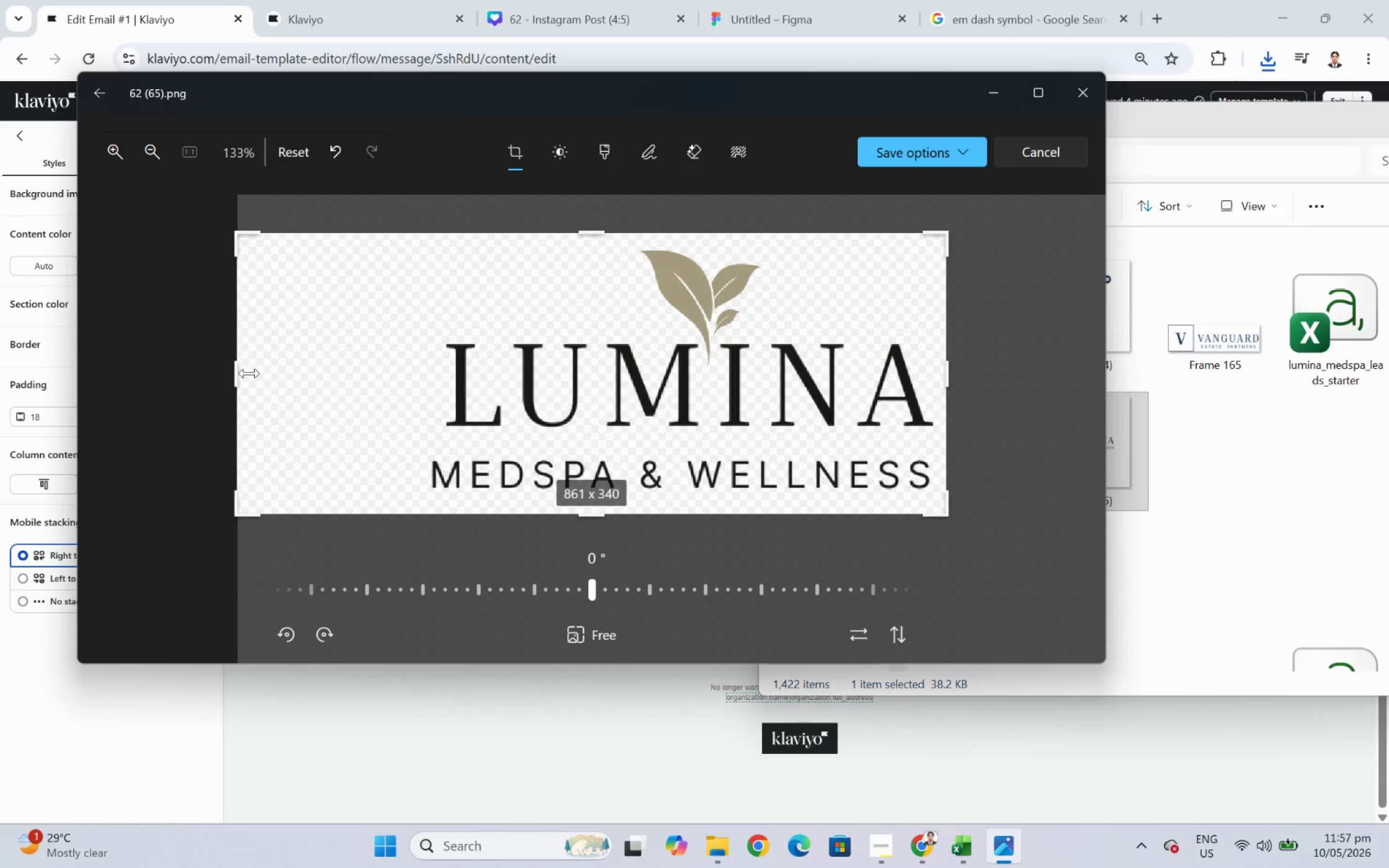 
left_click_drag(start_coordinate=[242, 371], to_coordinate=[430, 371])
 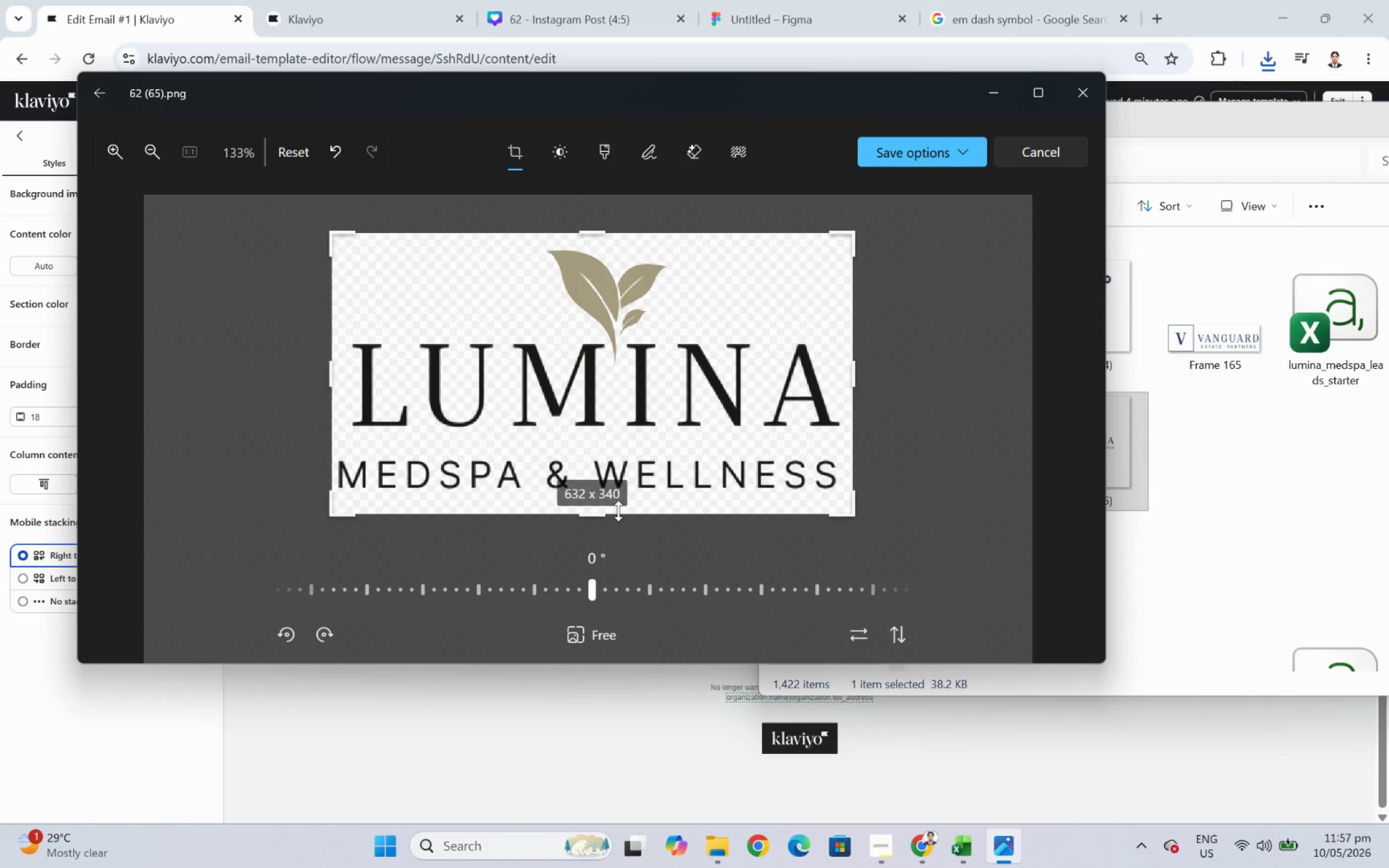 
left_click_drag(start_coordinate=[618, 511], to_coordinate=[618, 502])
 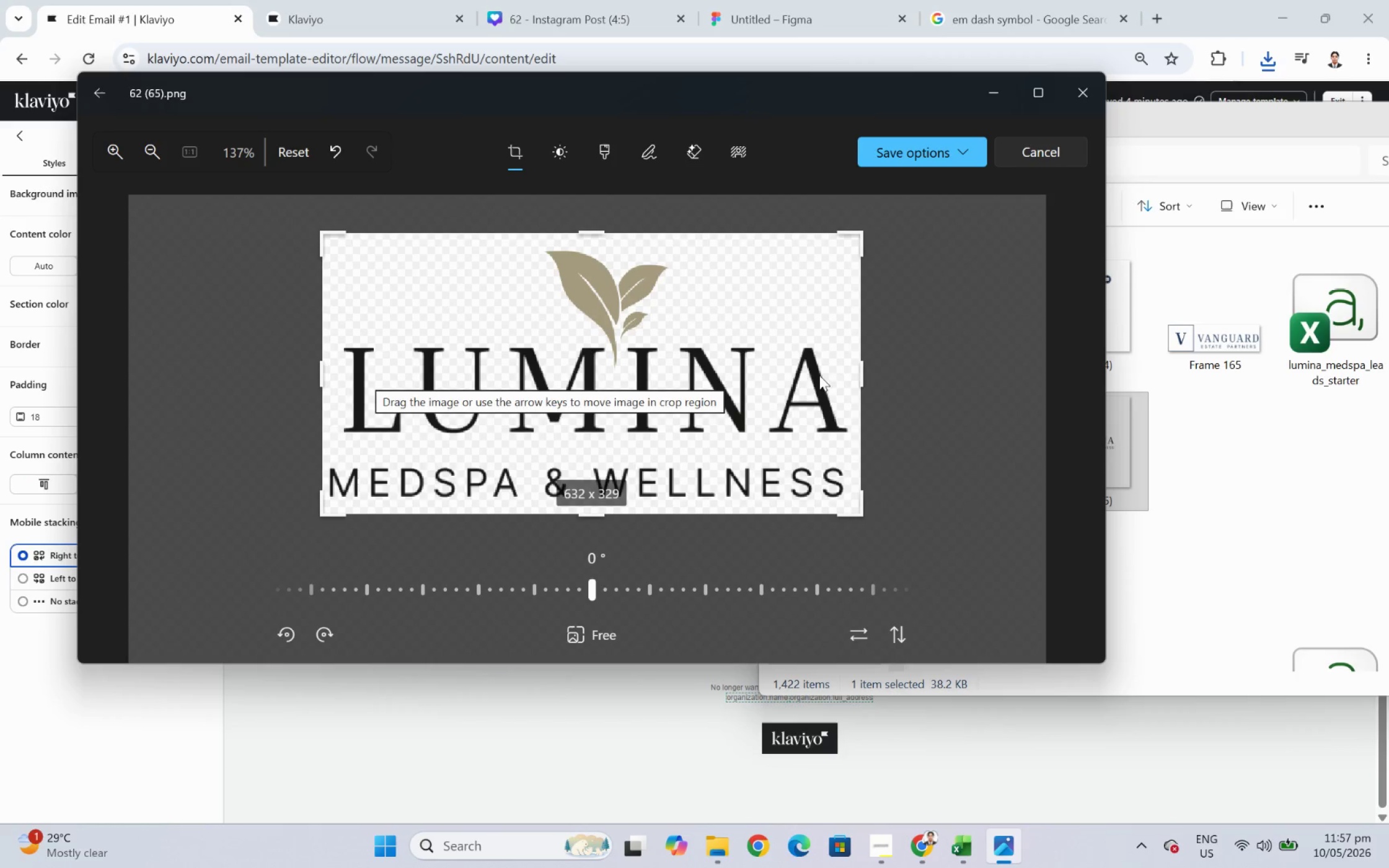 
left_click_drag(start_coordinate=[857, 370], to_coordinate=[851, 370])
 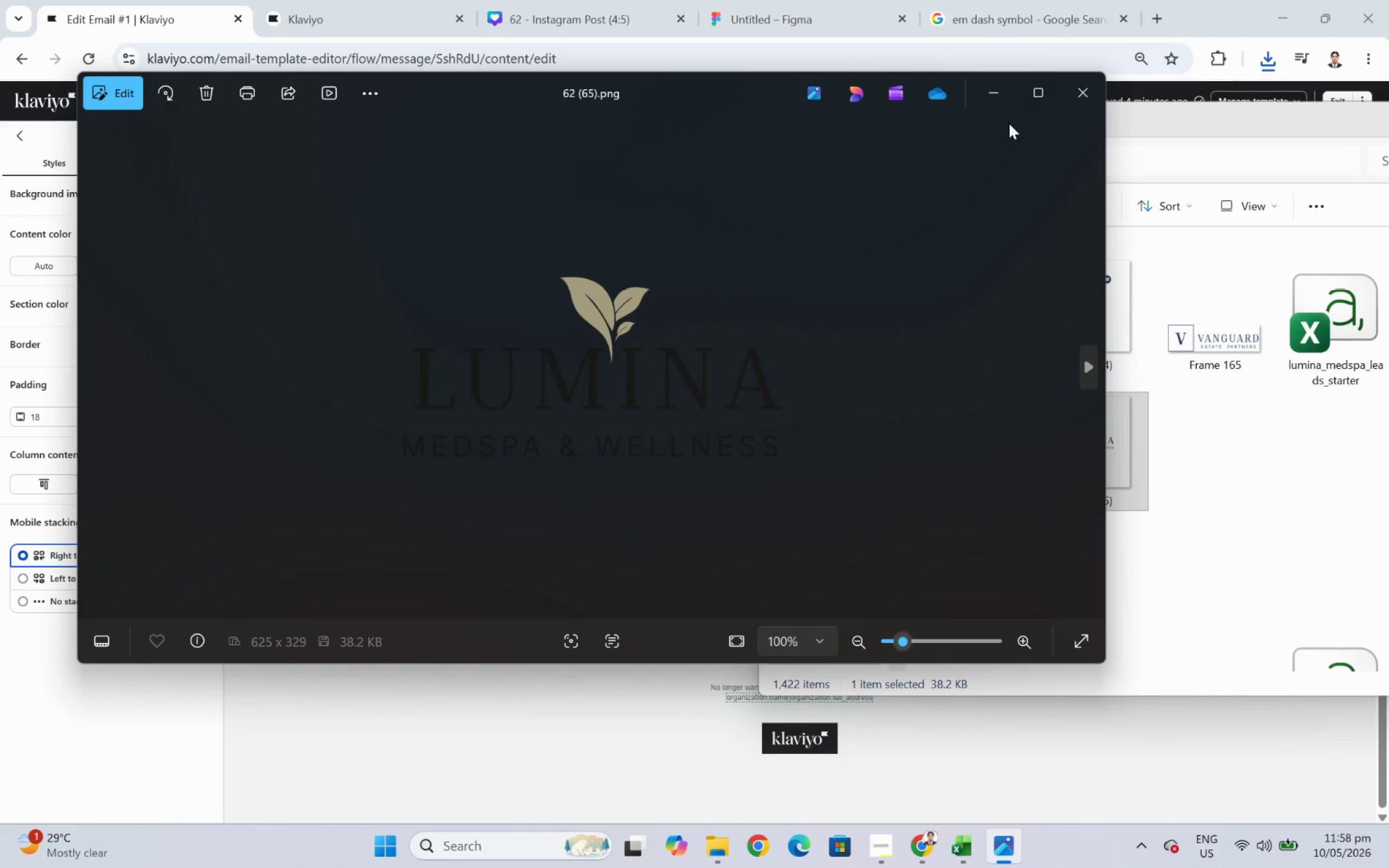 
left_click([1074, 92])
 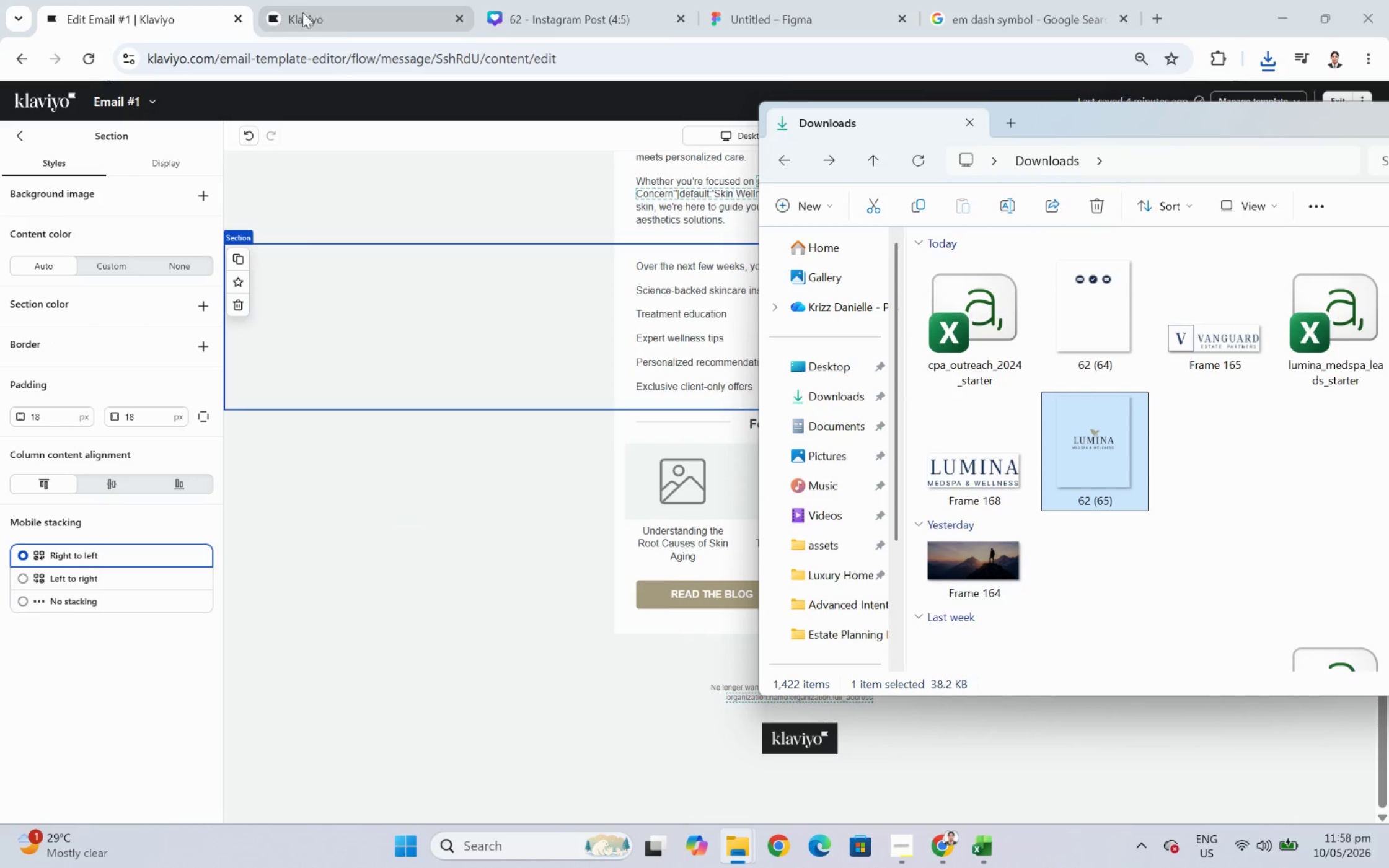 
left_click([479, 235])
 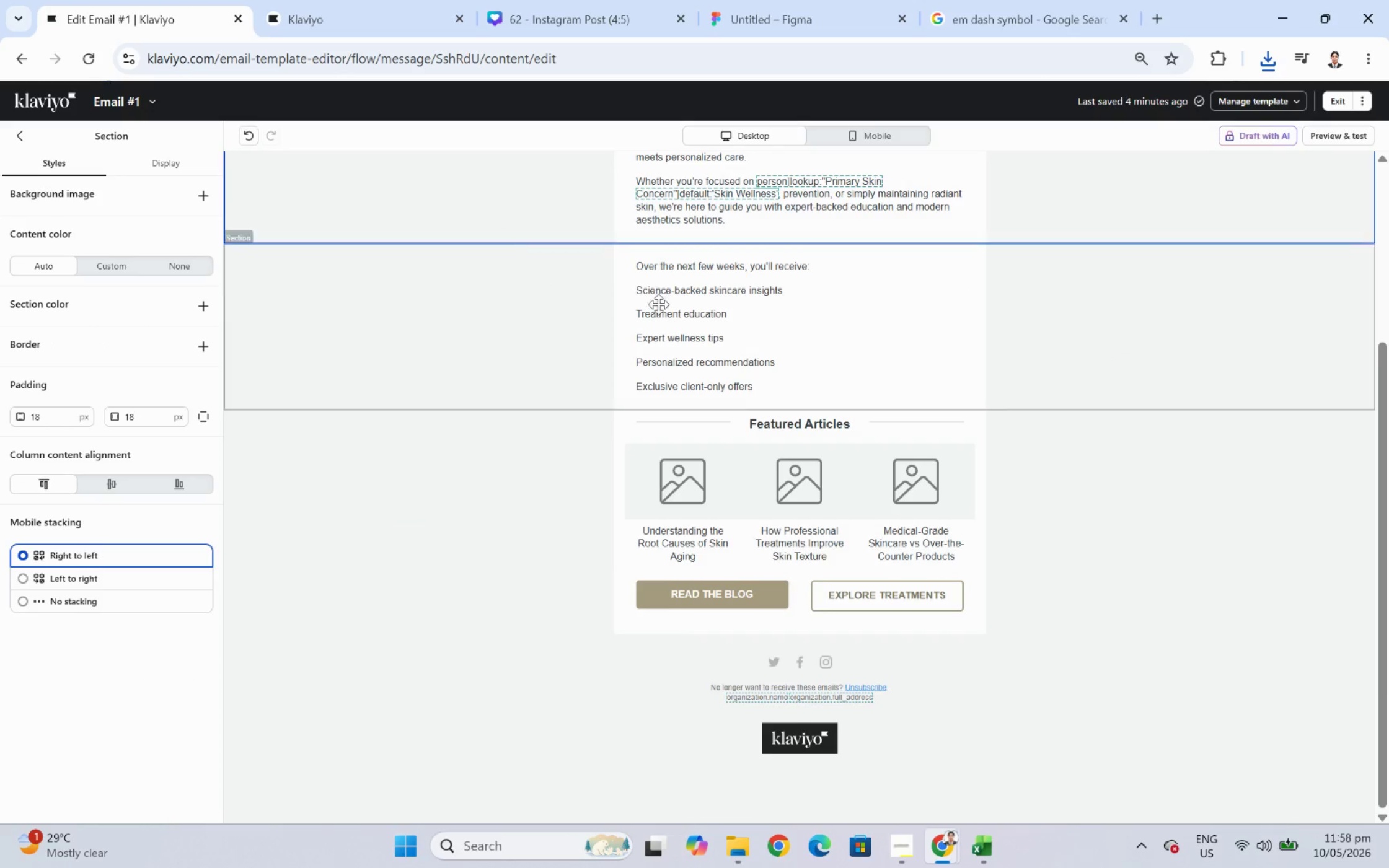 
scroll: coordinate [679, 318], scroll_direction: up, amount: 6.0
 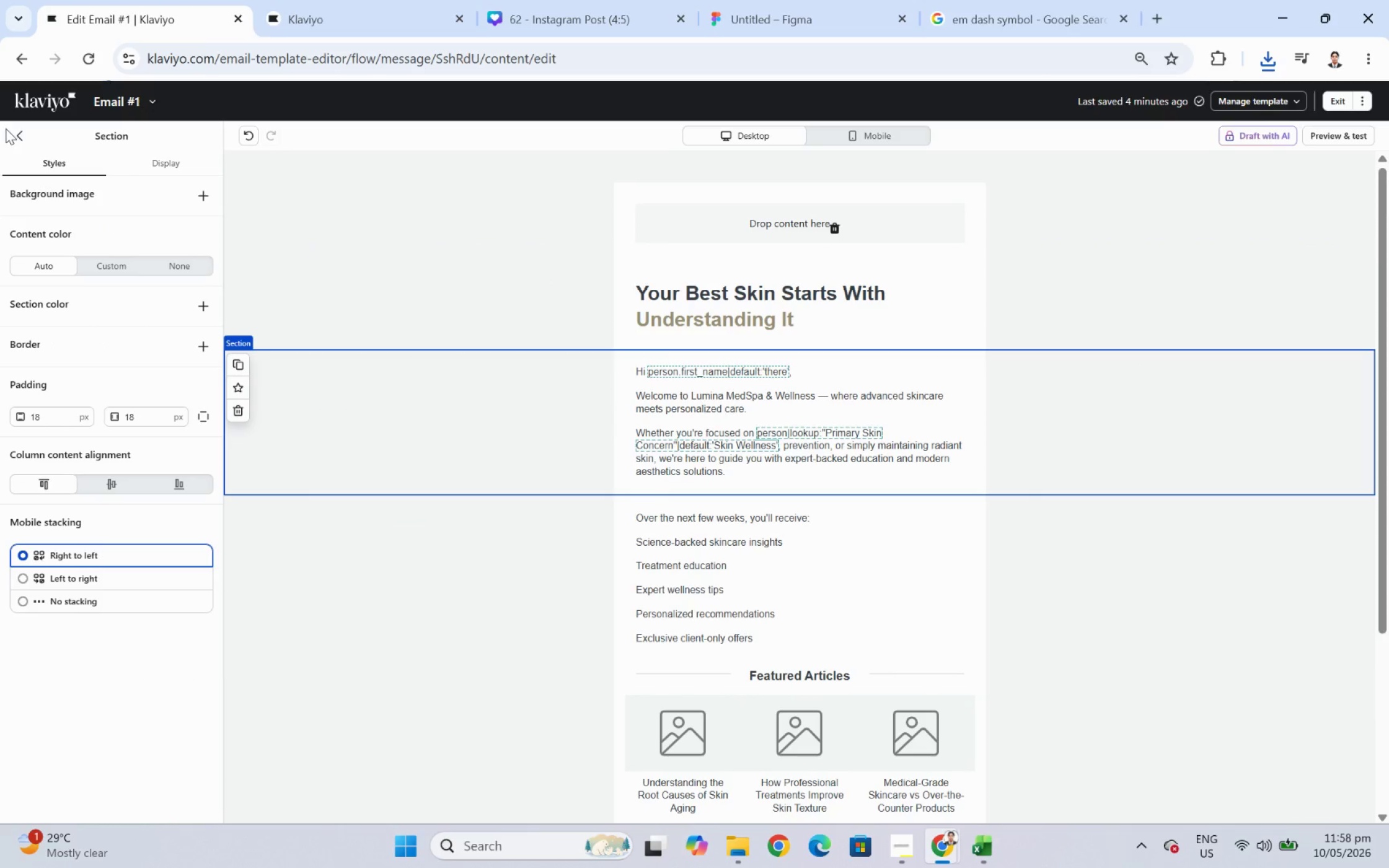 
left_click([6, 128])
 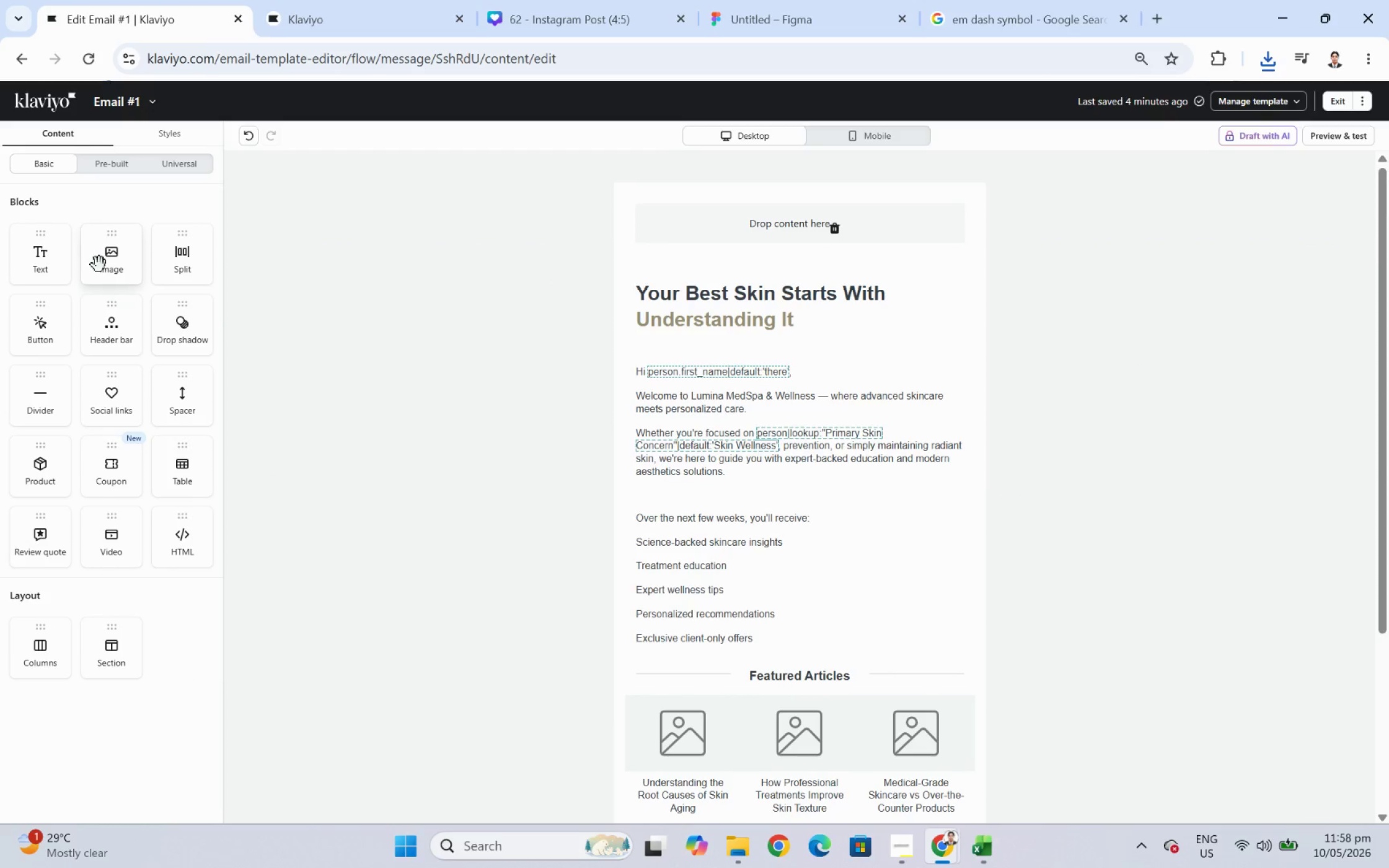 
left_click_drag(start_coordinate=[110, 274], to_coordinate=[770, 240])
 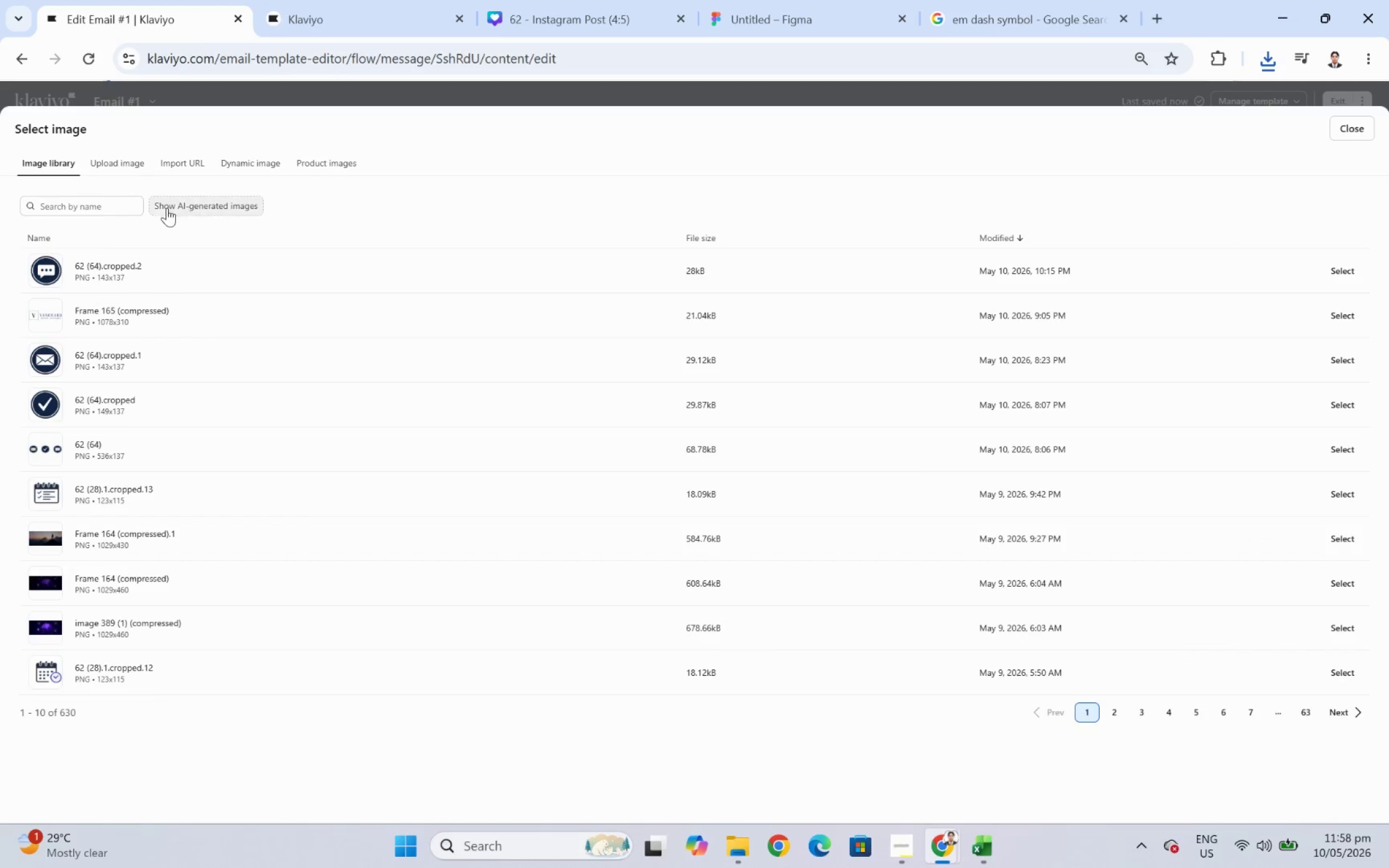 
left_click([133, 164])
 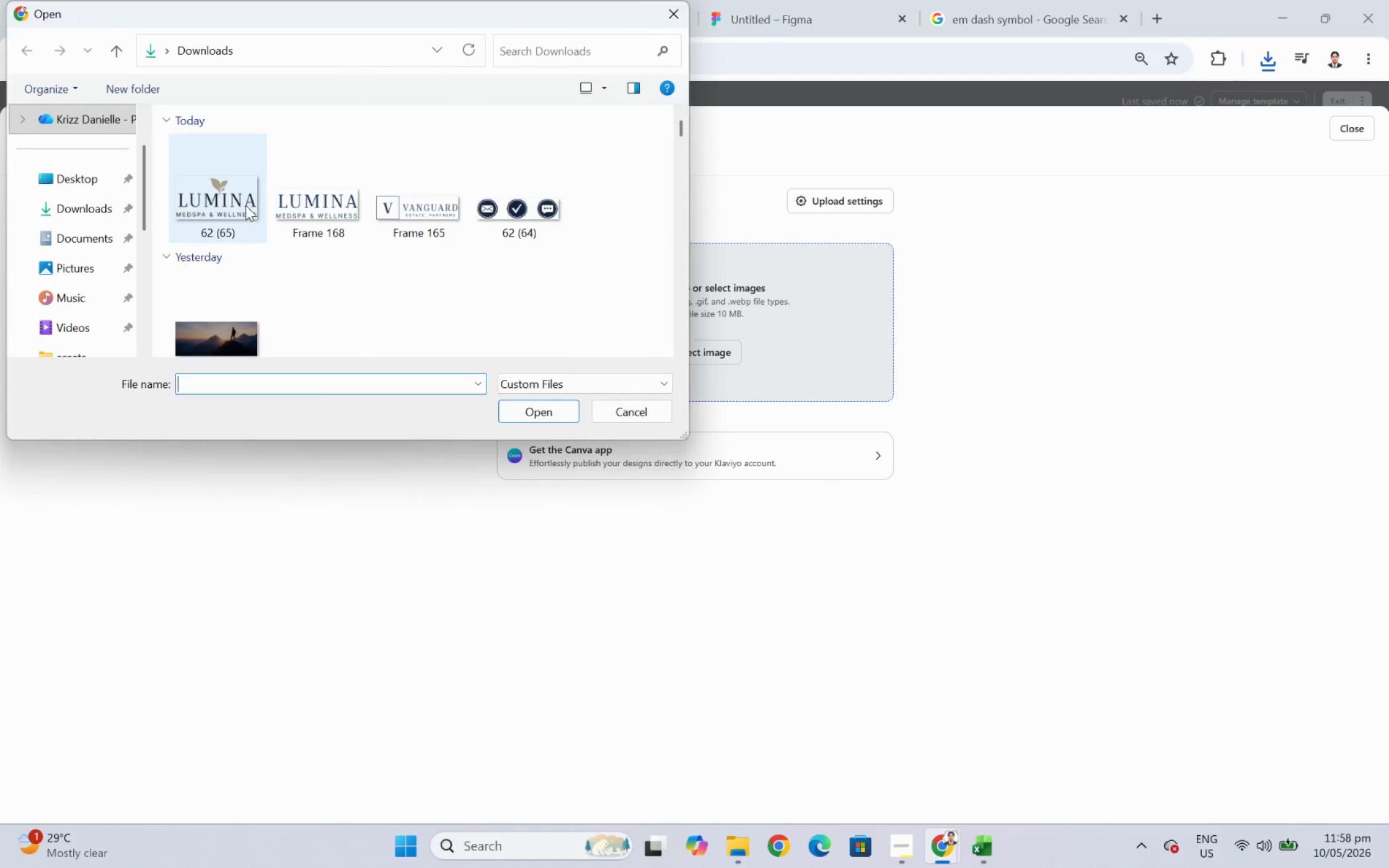 
double_click([236, 188])
 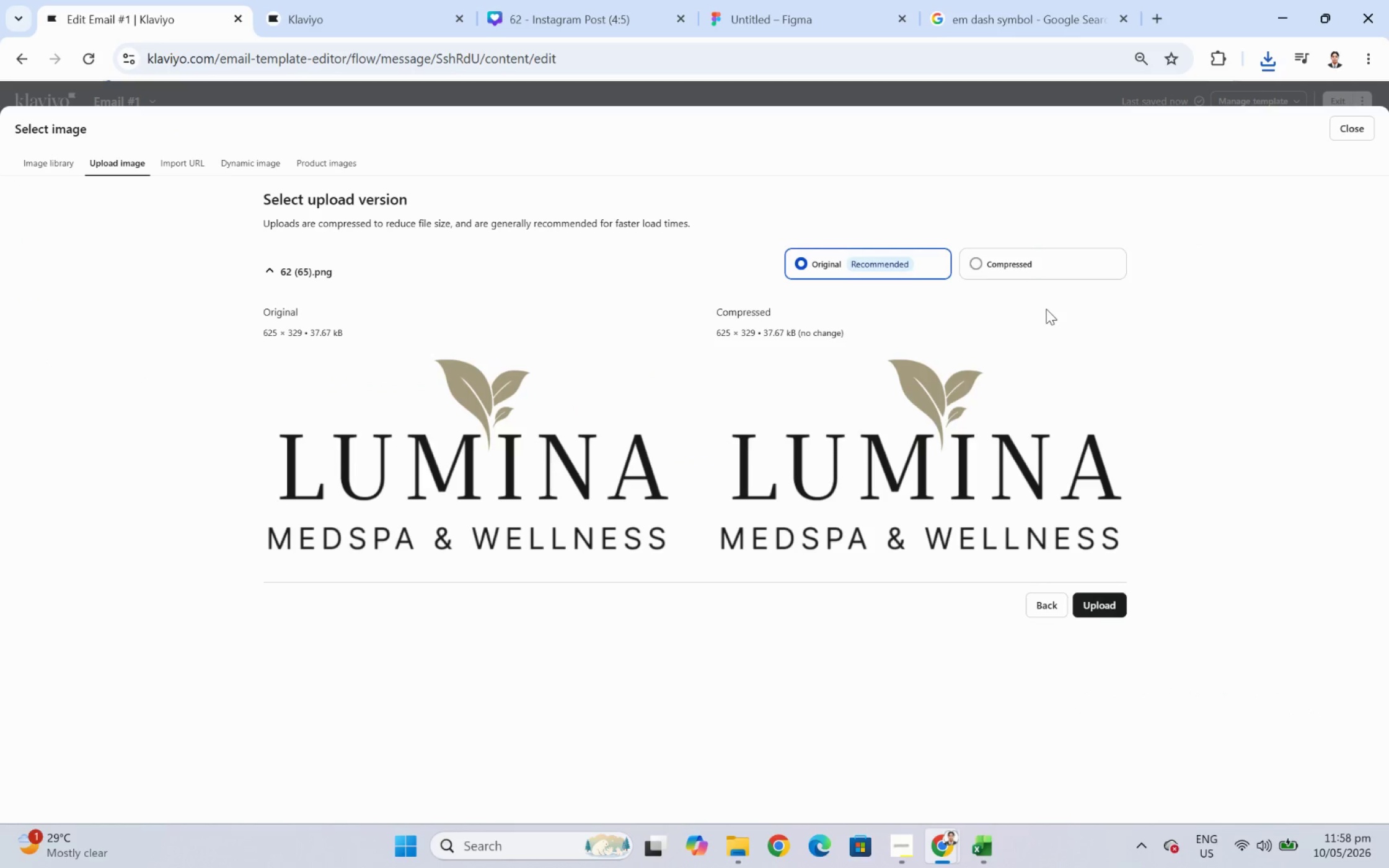 
left_click([1021, 267])
 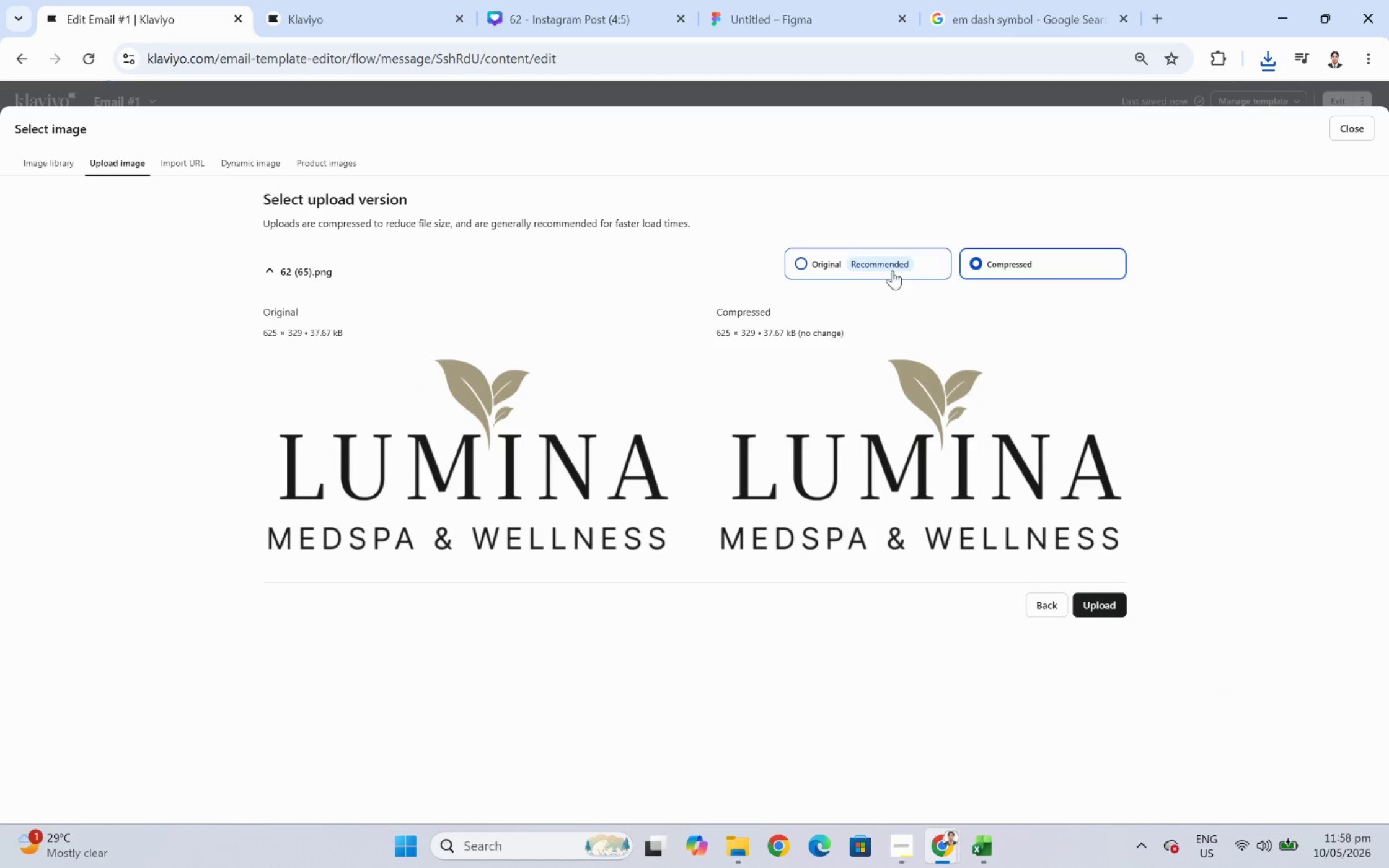 
left_click([888, 270])
 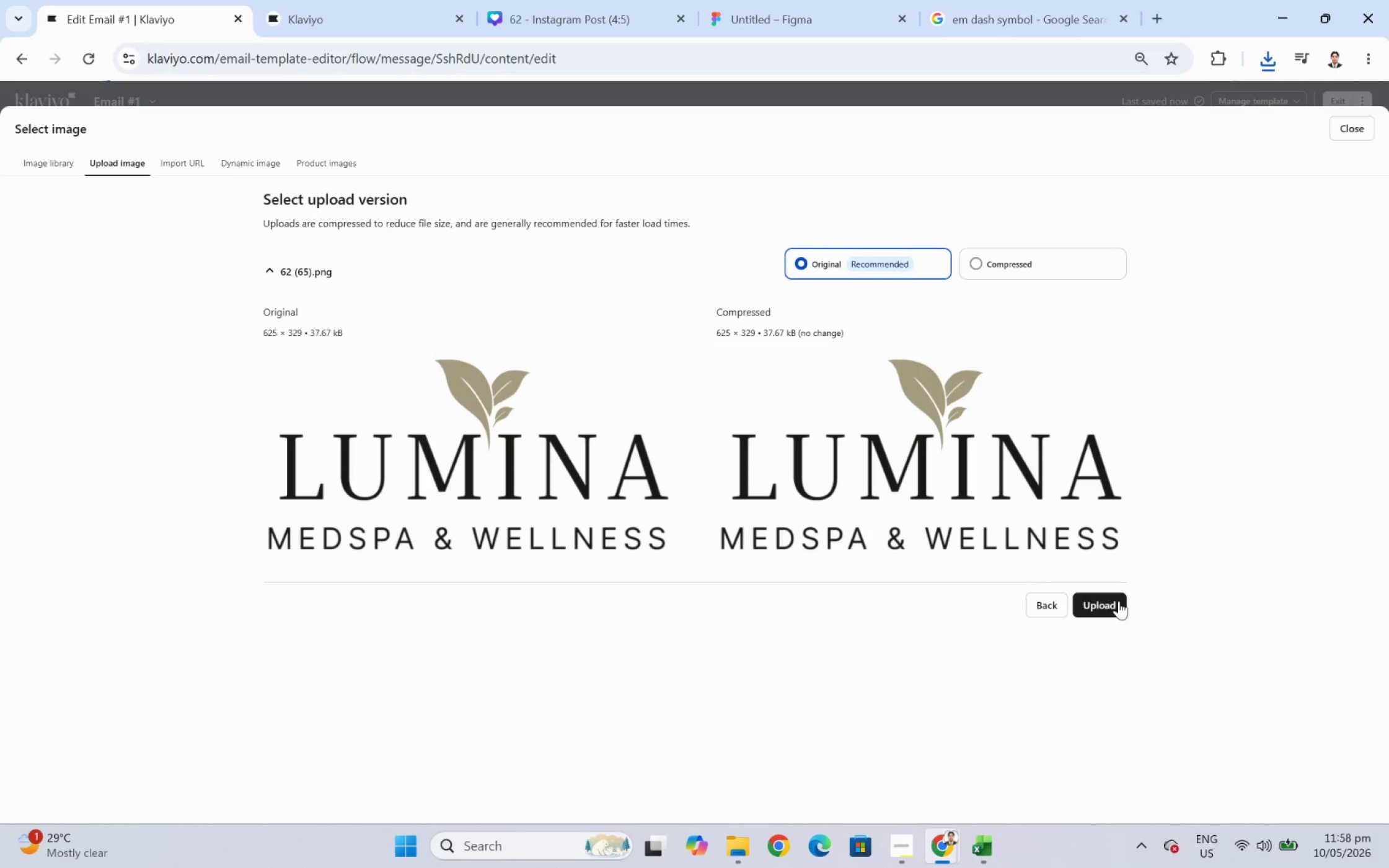 
left_click([1109, 598])
 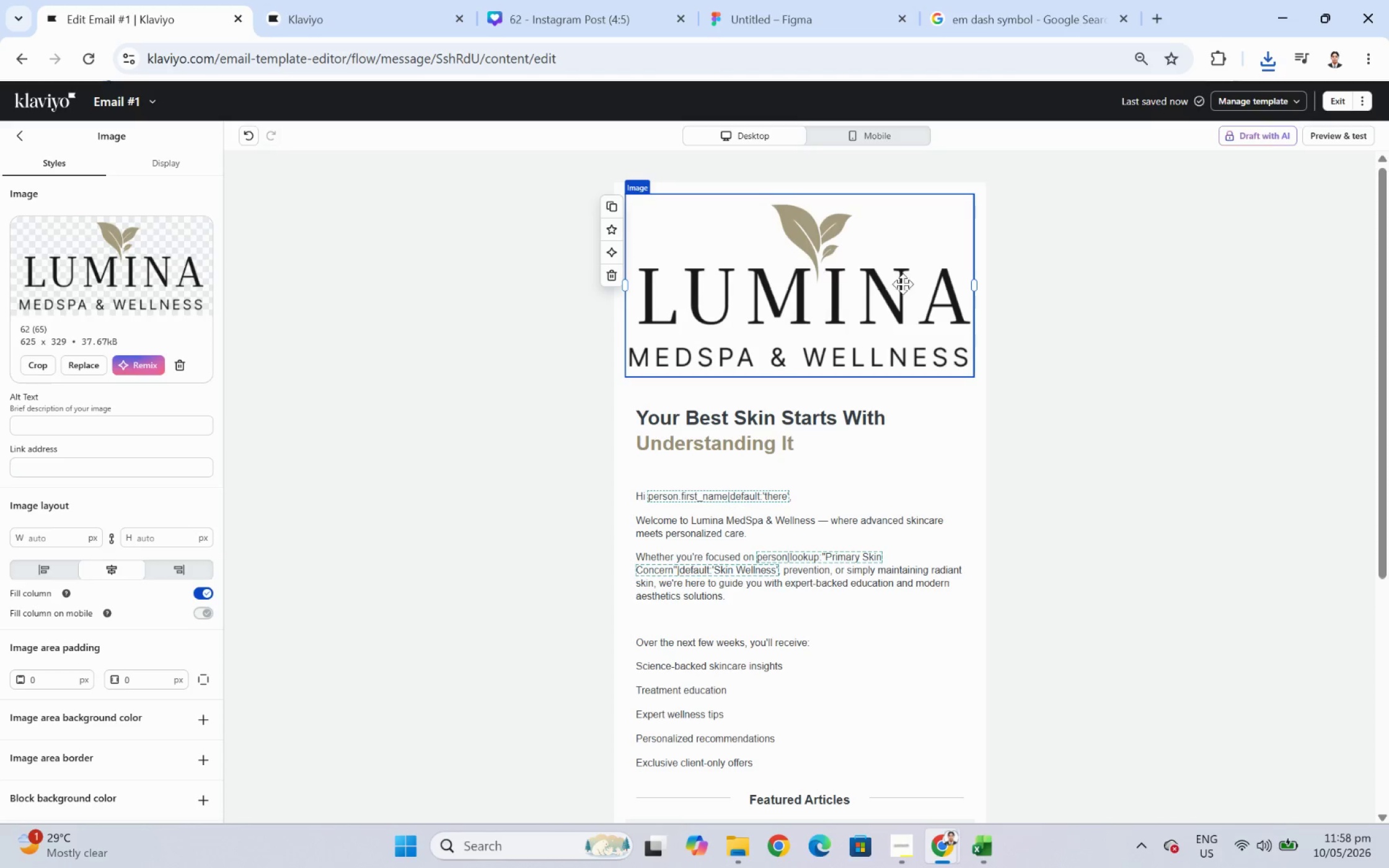 
left_click_drag(start_coordinate=[971, 282], to_coordinate=[729, 285])
 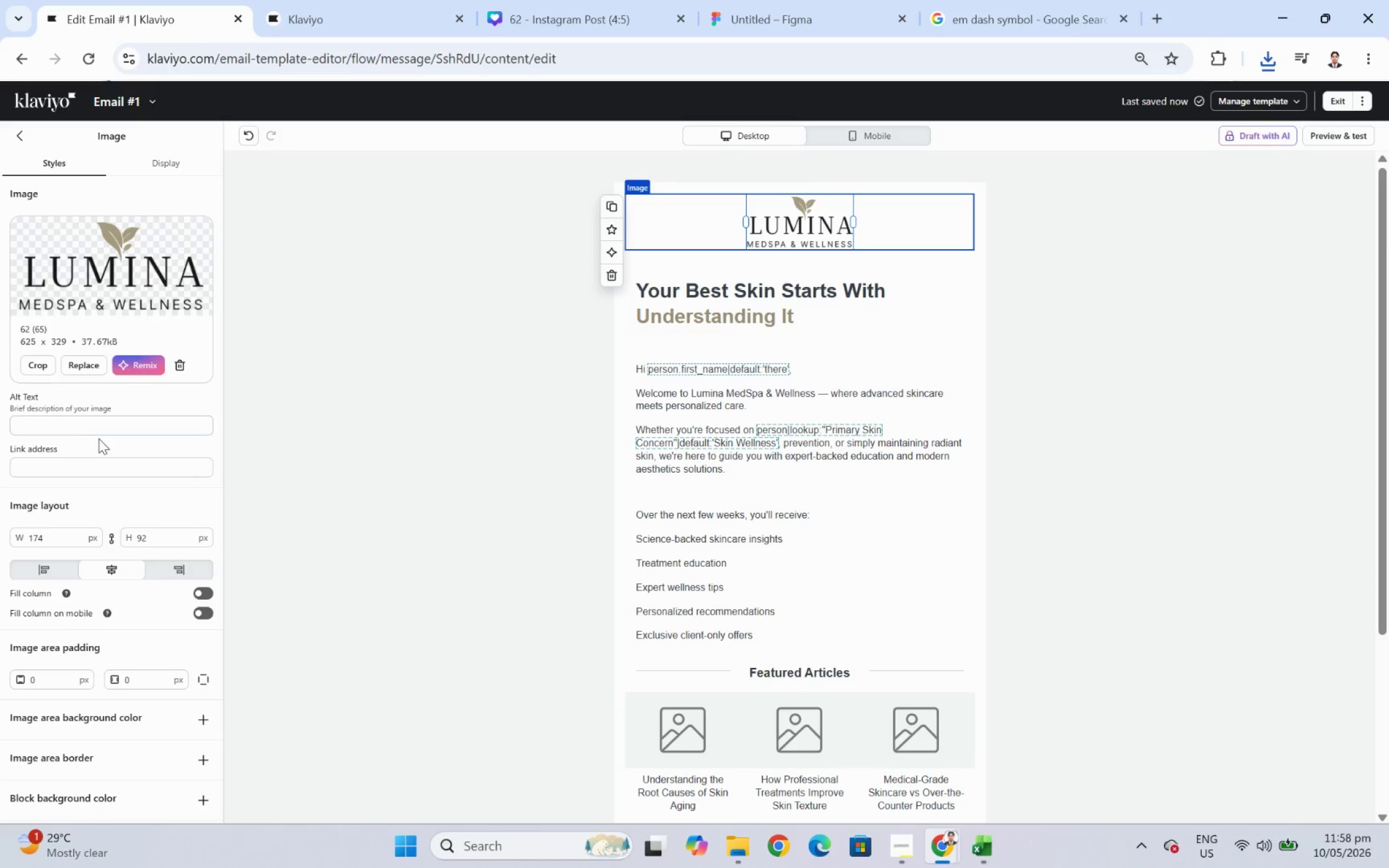 
left_click([69, 567])
 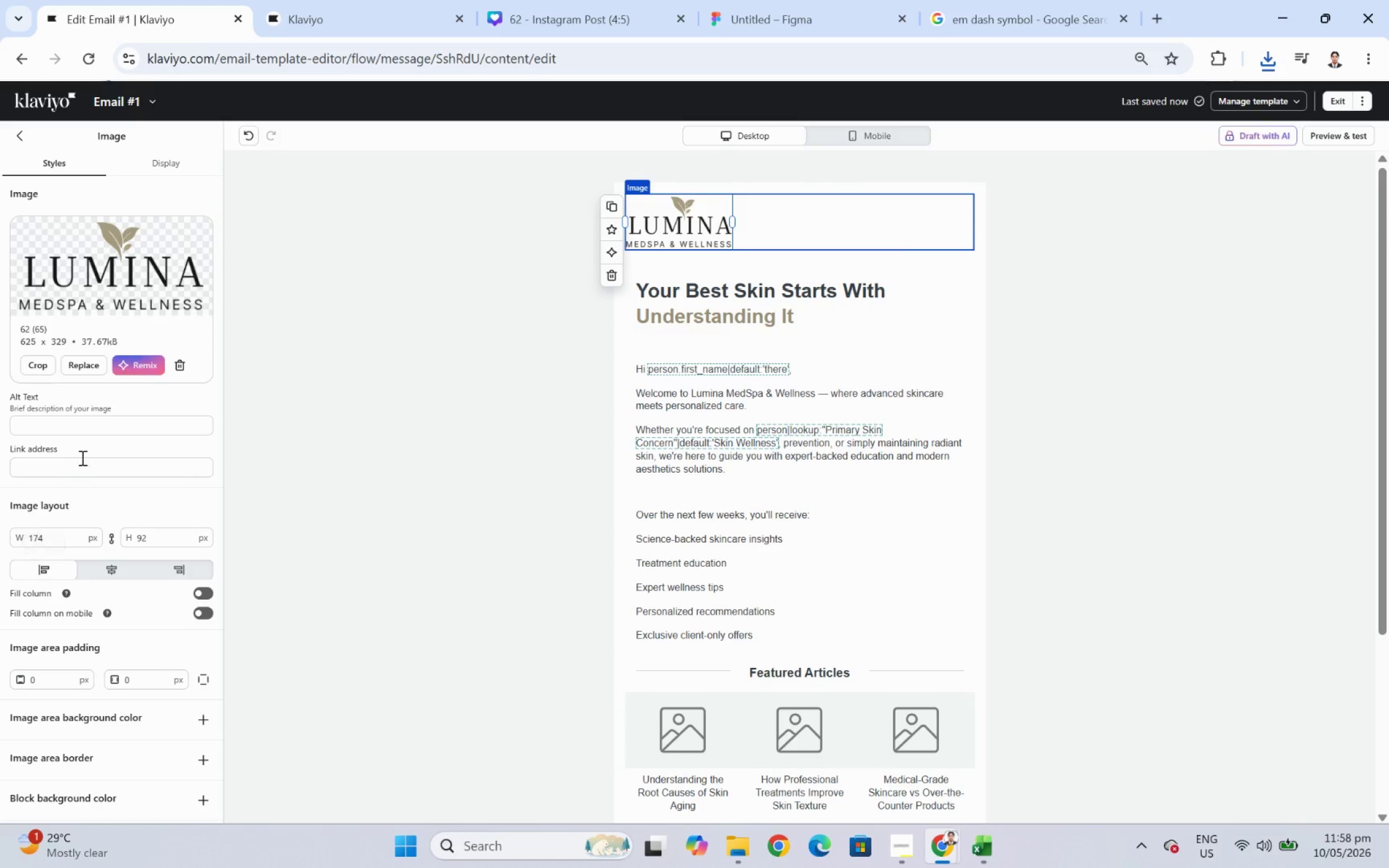 
left_click([85, 442])
 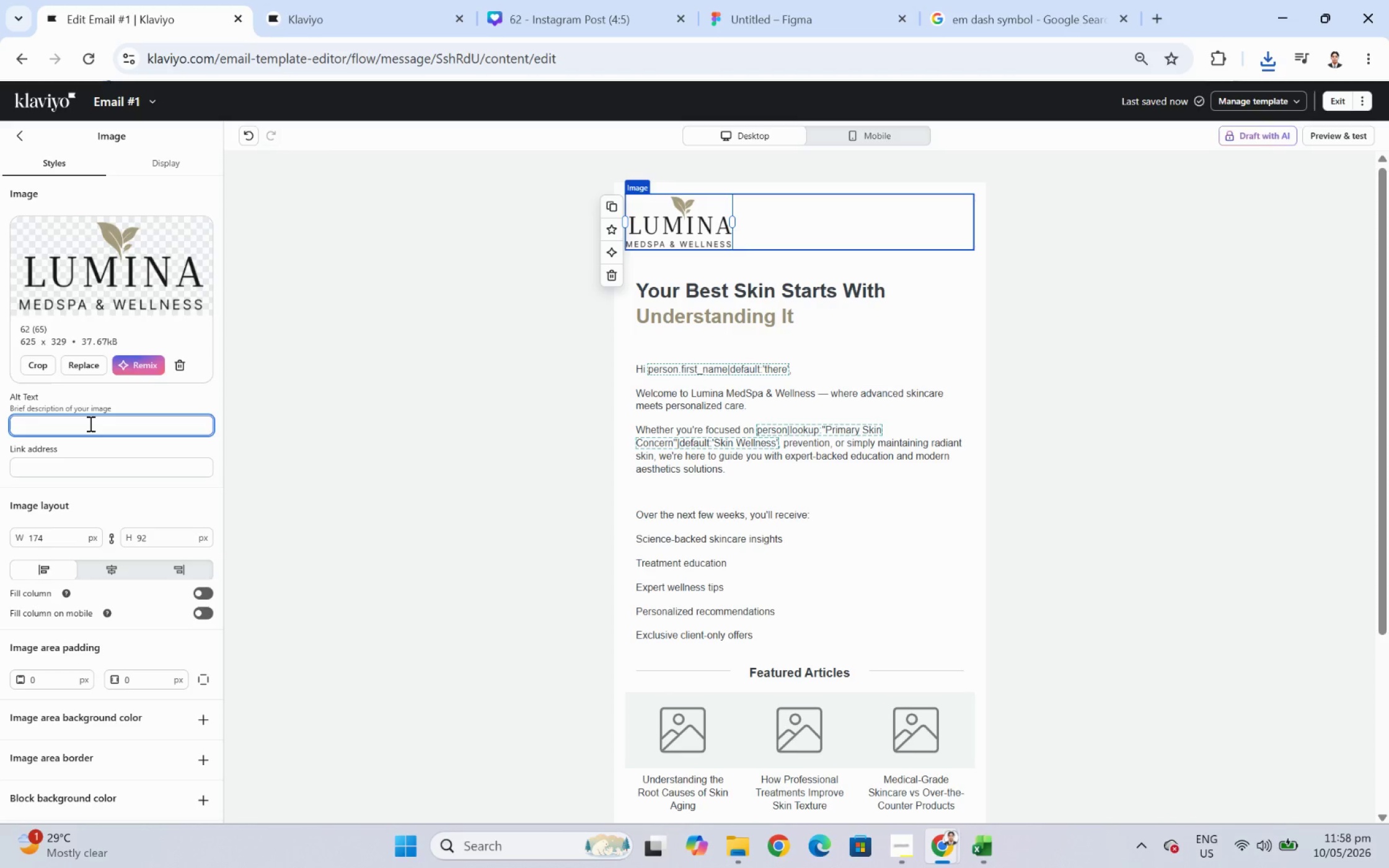 
type(LOGO)
 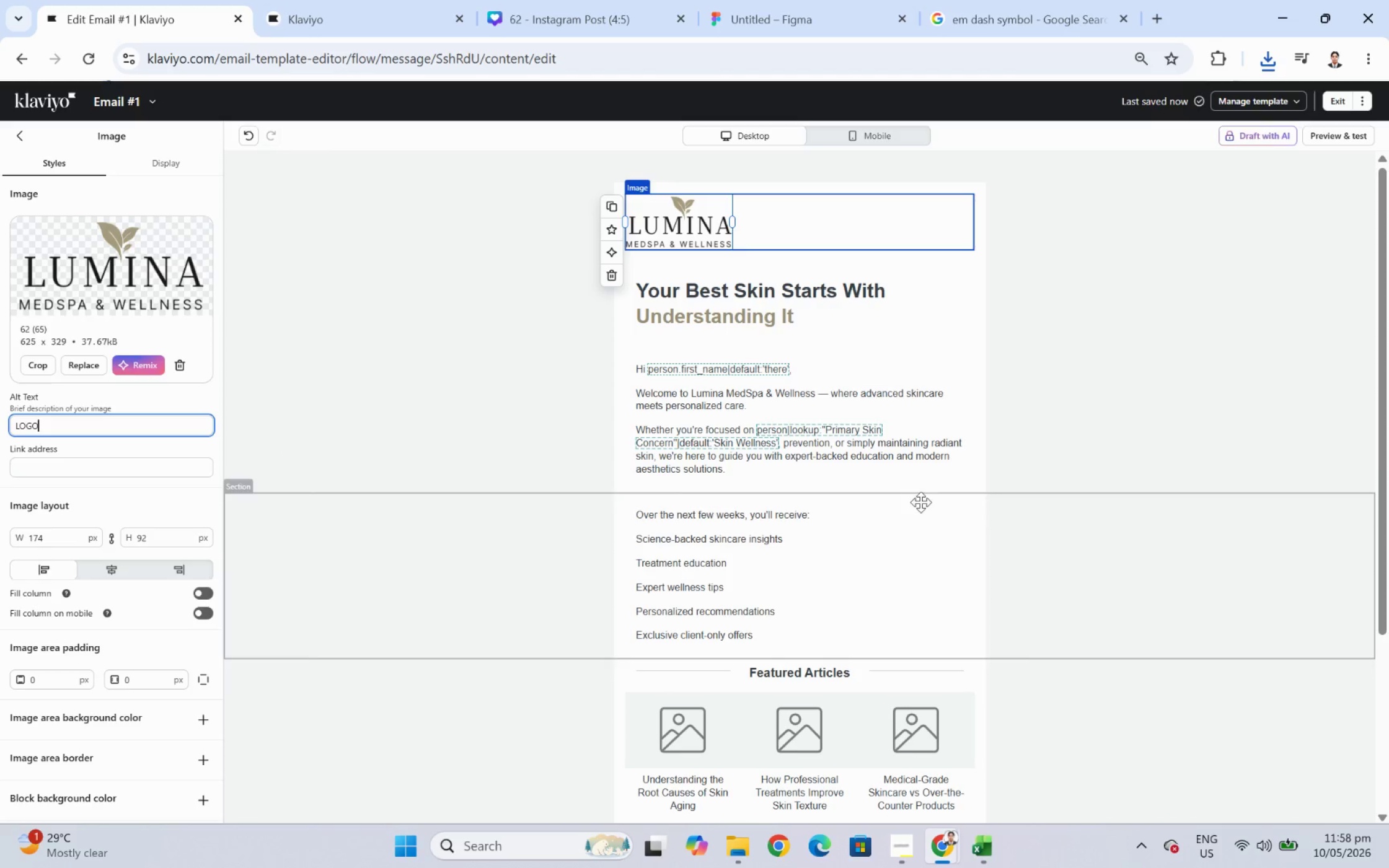 
left_click([1162, 509])
 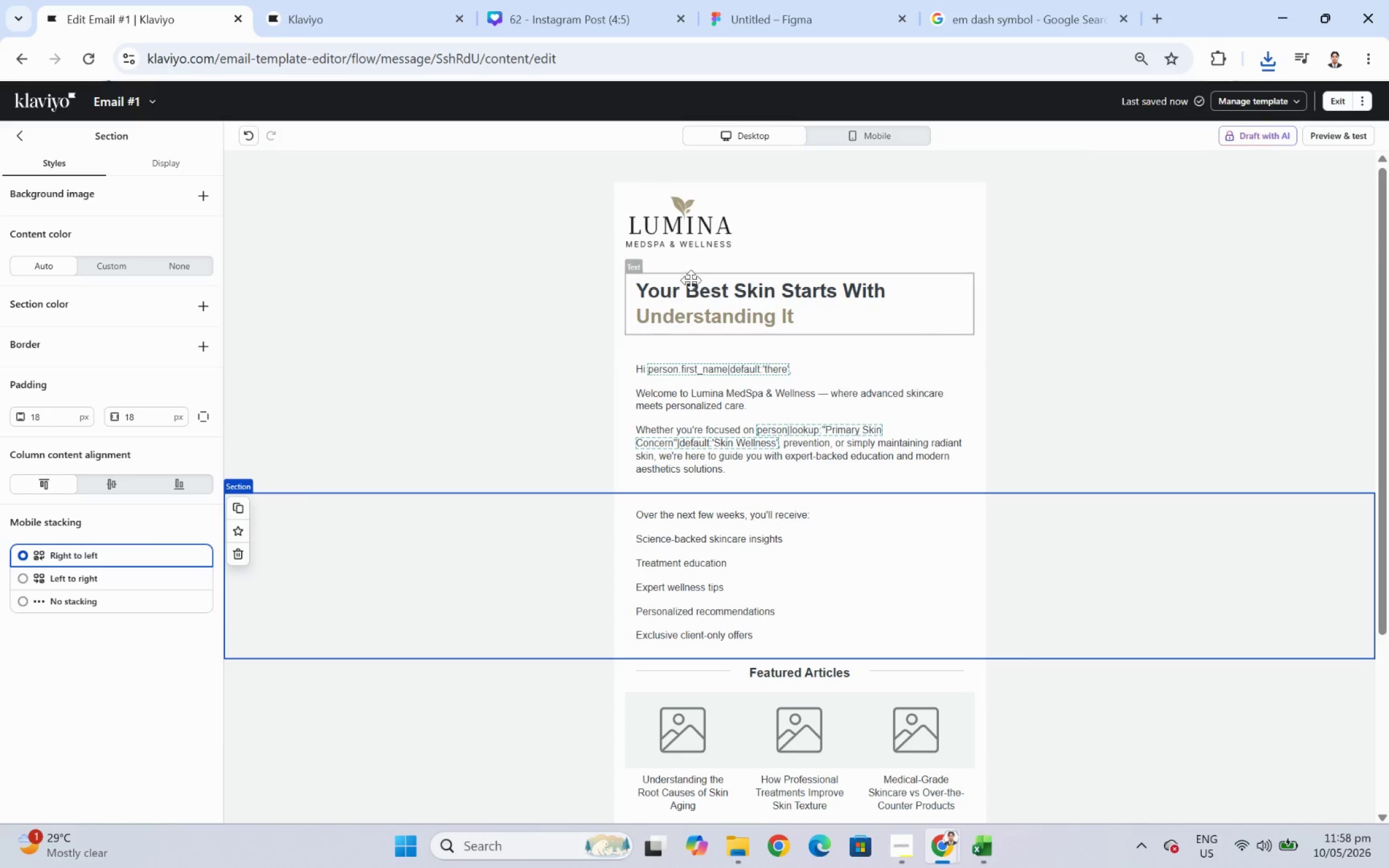 
left_click([555, 232])
 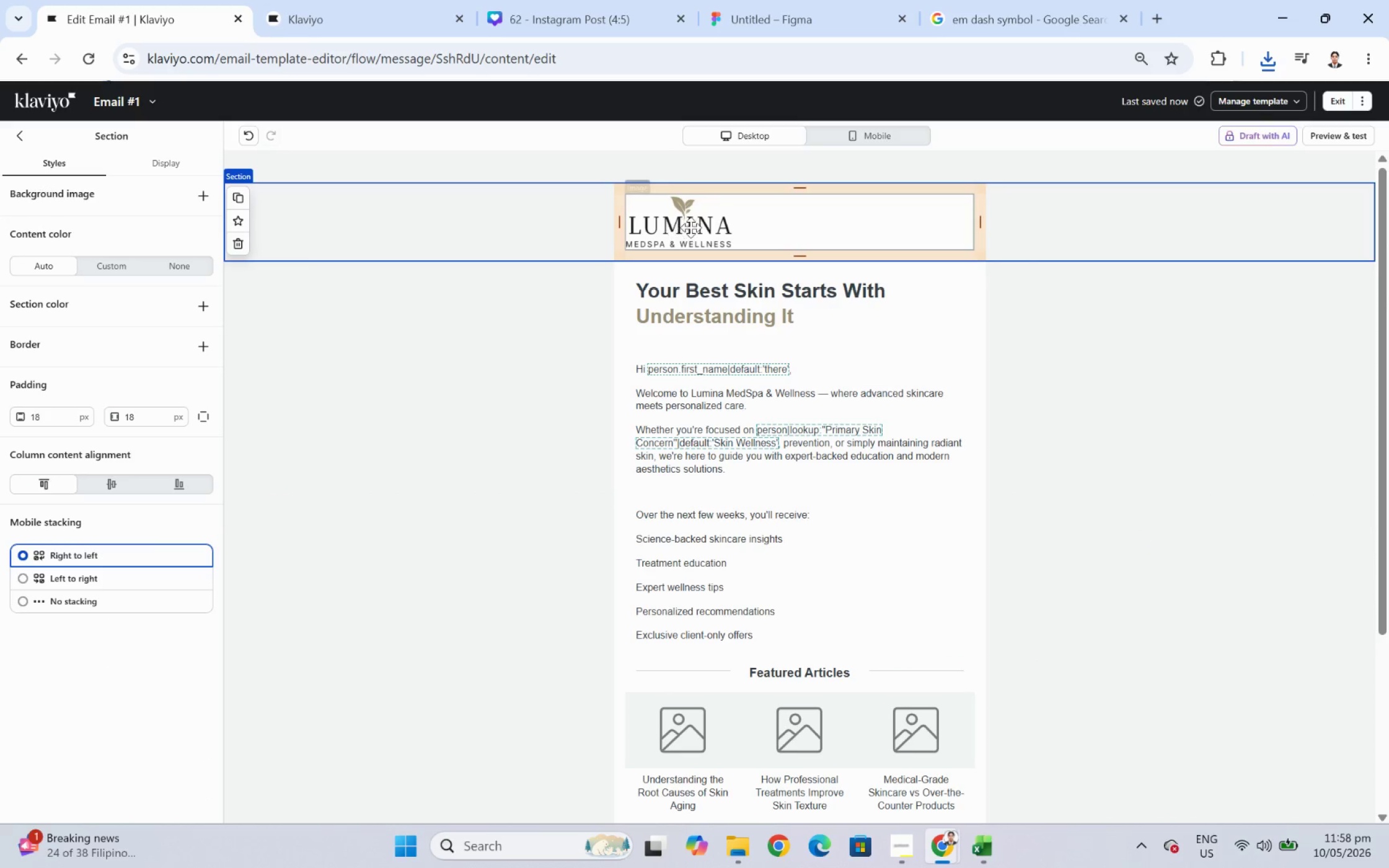 
left_click([691, 227])
 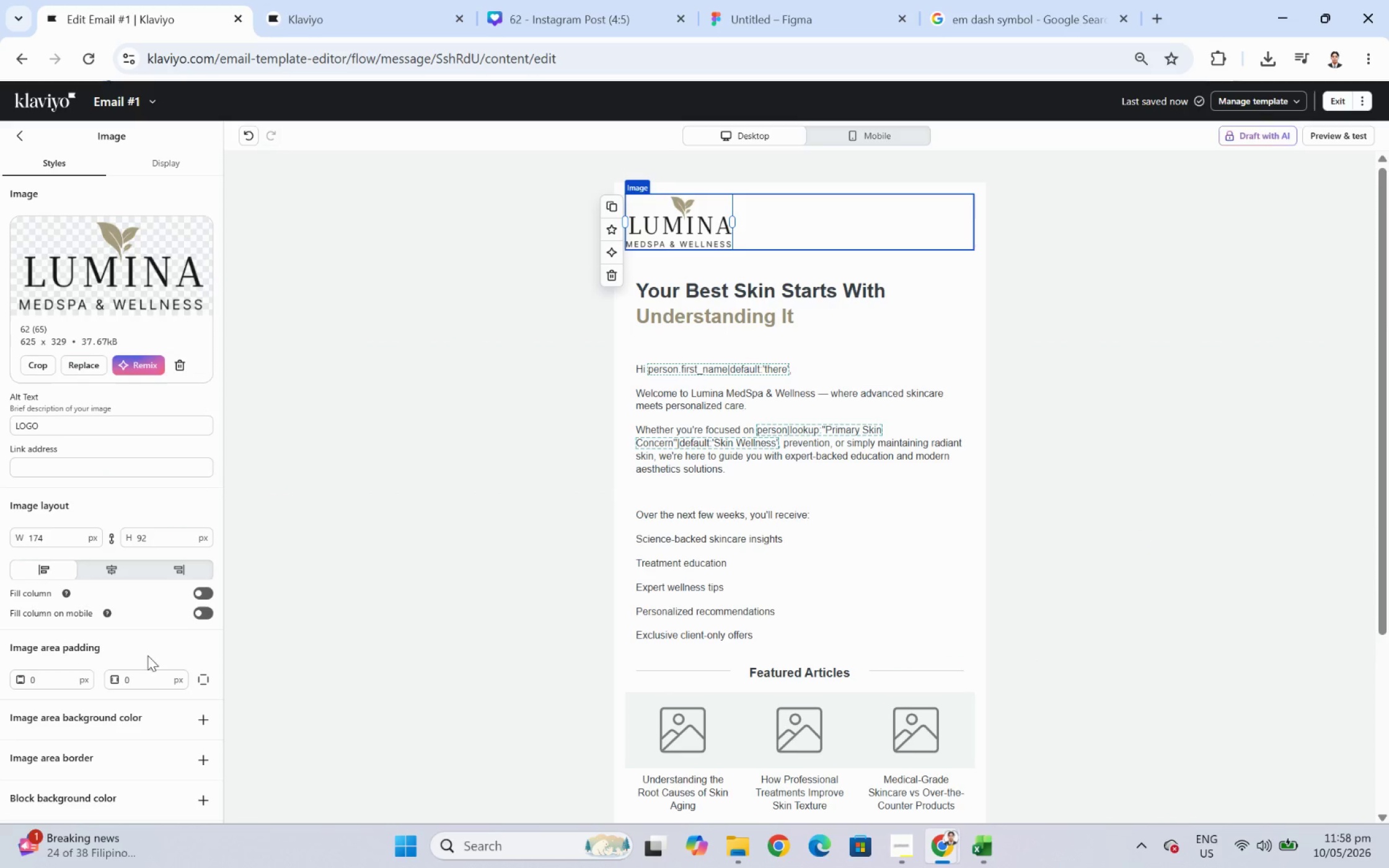 
double_click([149, 678])
 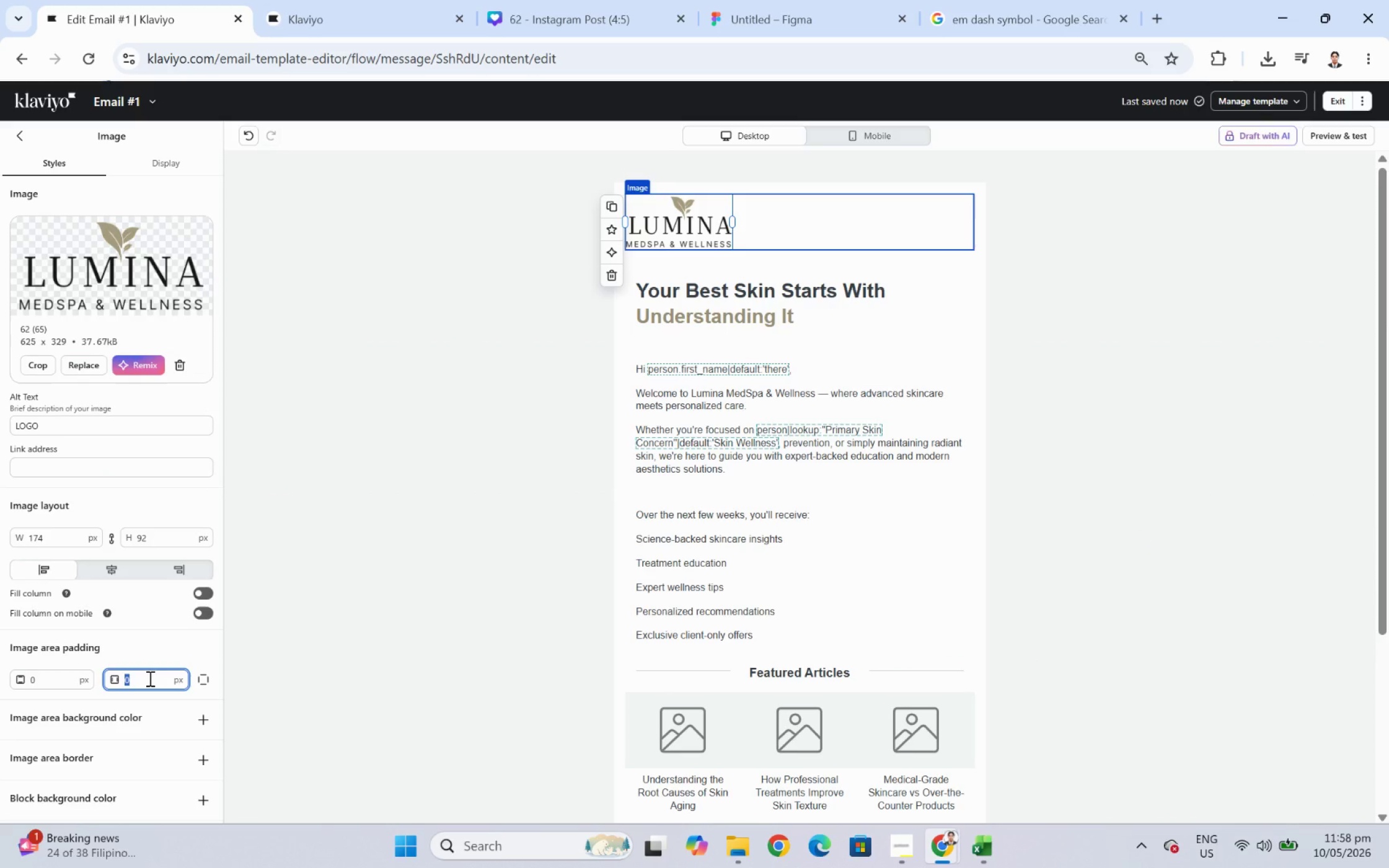 
key(Numpad1)
 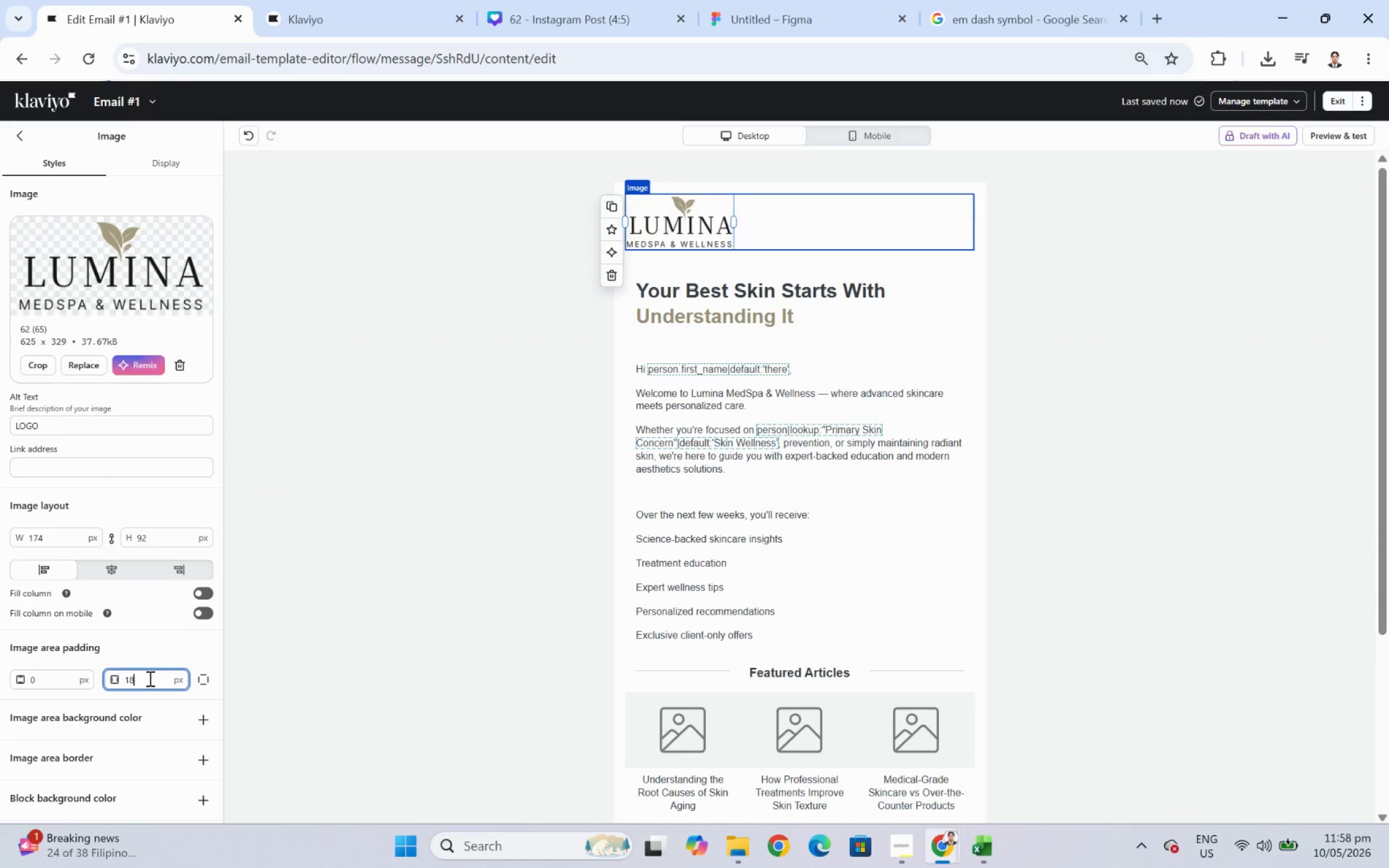 
key(Numpad8)
 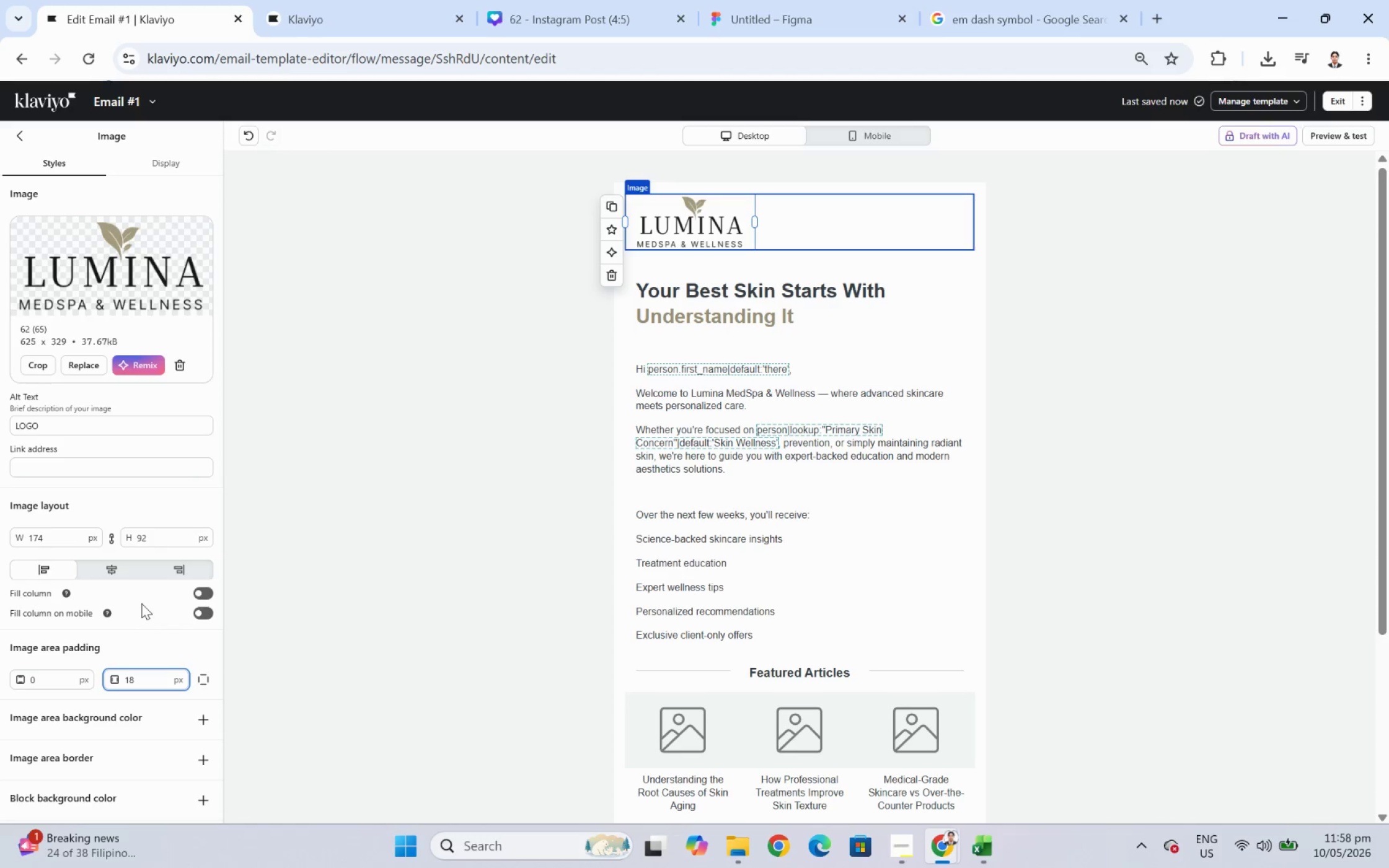 
wait(17.34)
 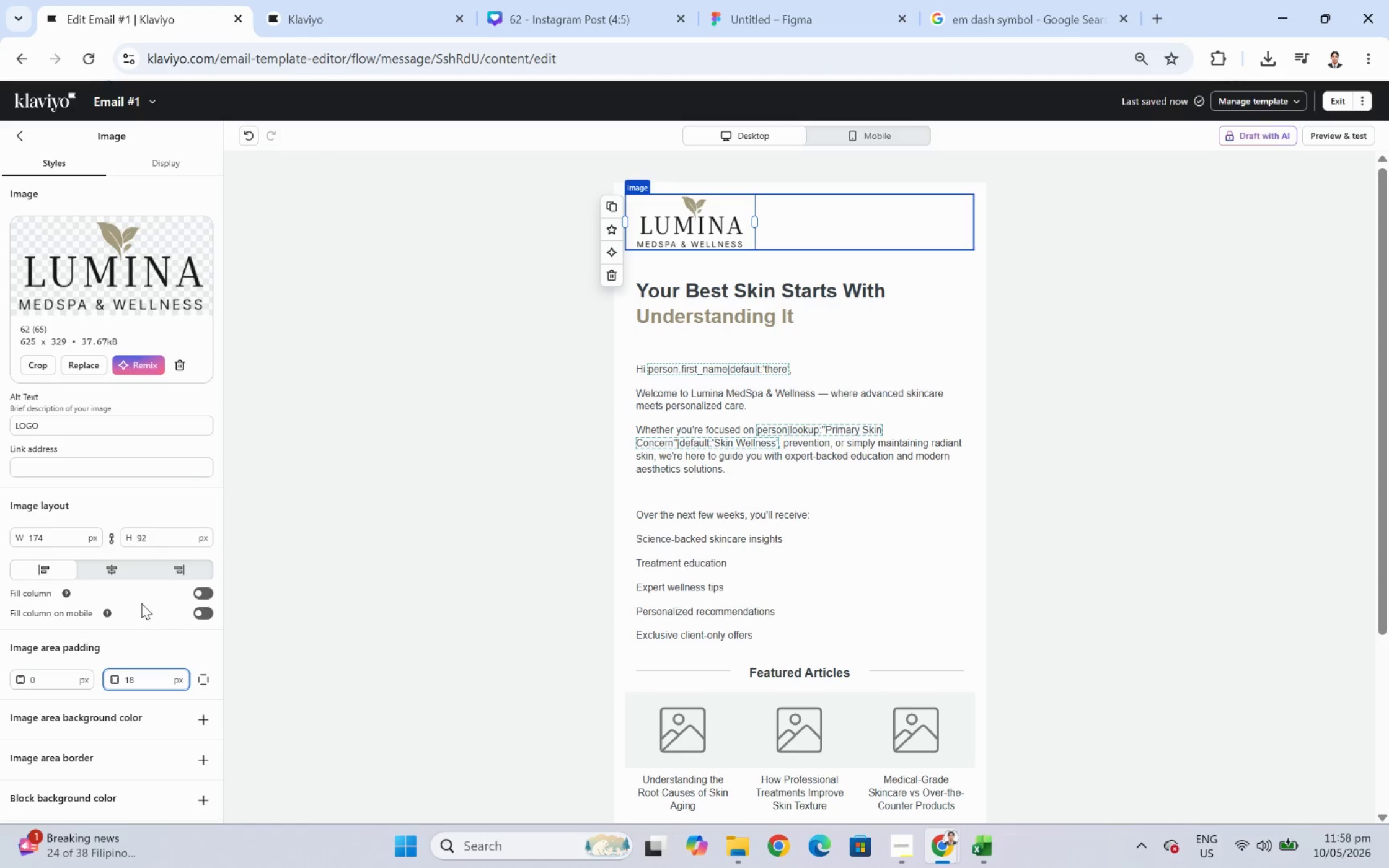 
left_click([1180, 598])
 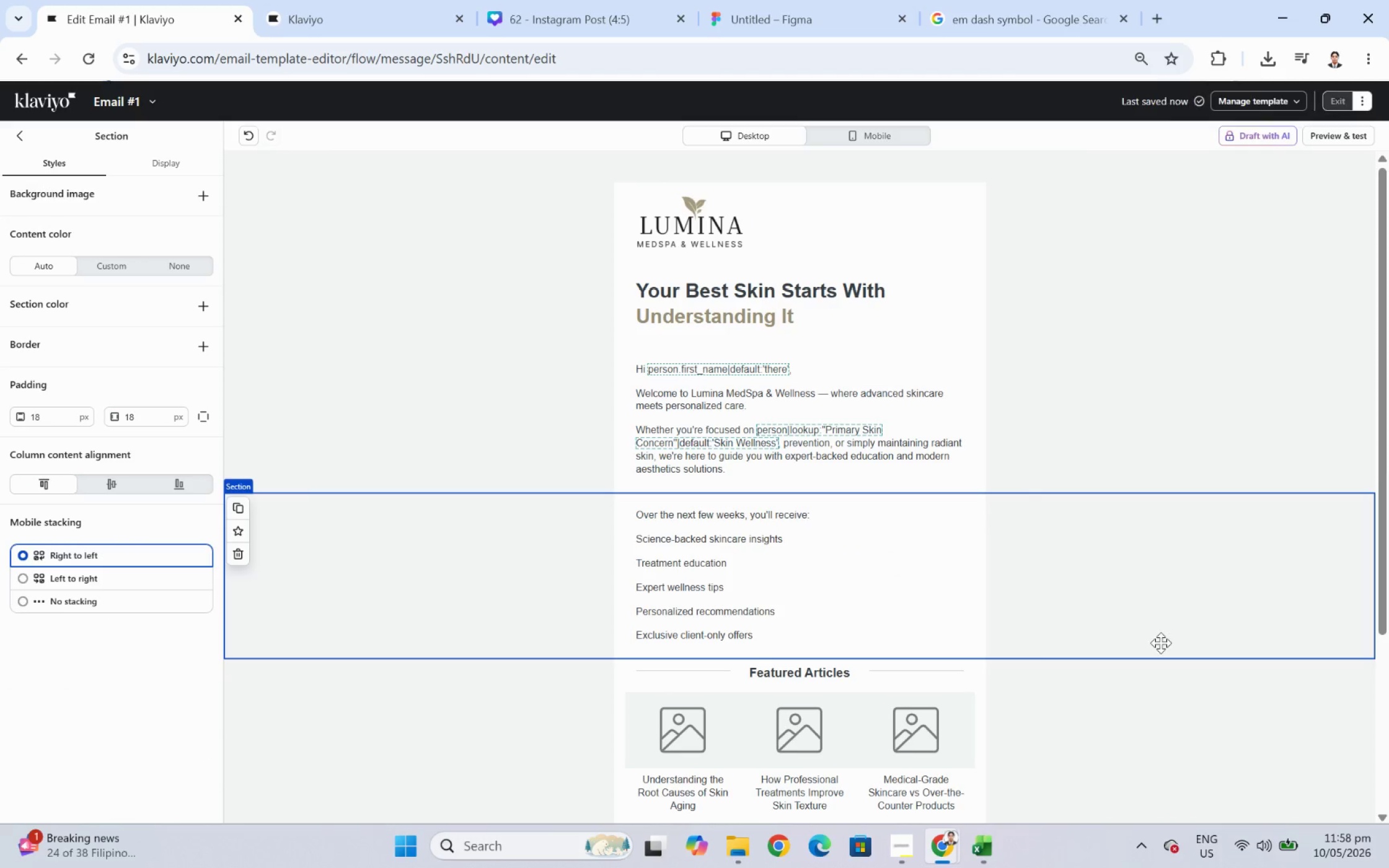 
scroll: coordinate [1140, 613], scroll_direction: up, amount: 2.0
 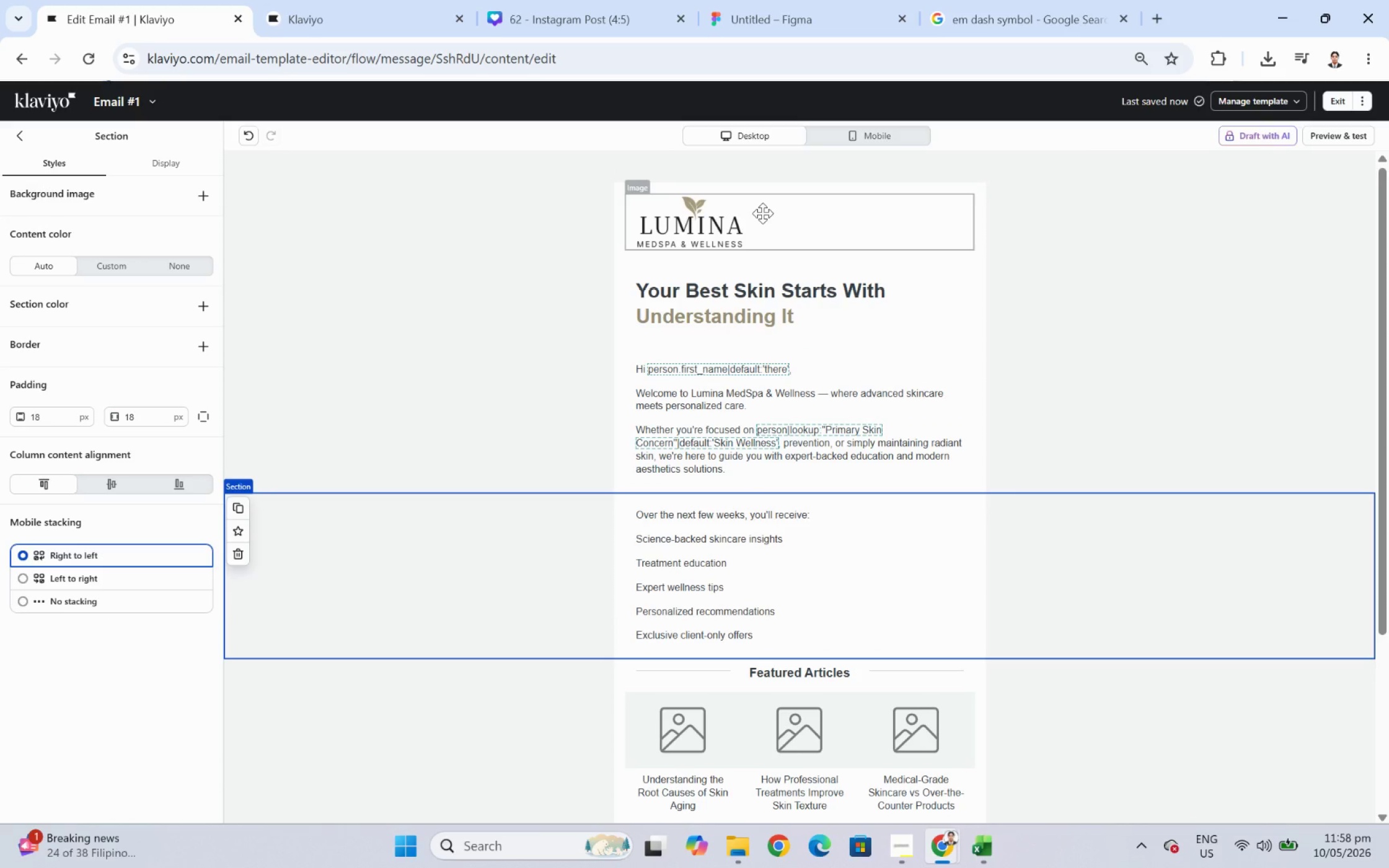 
left_click([762, 213])
 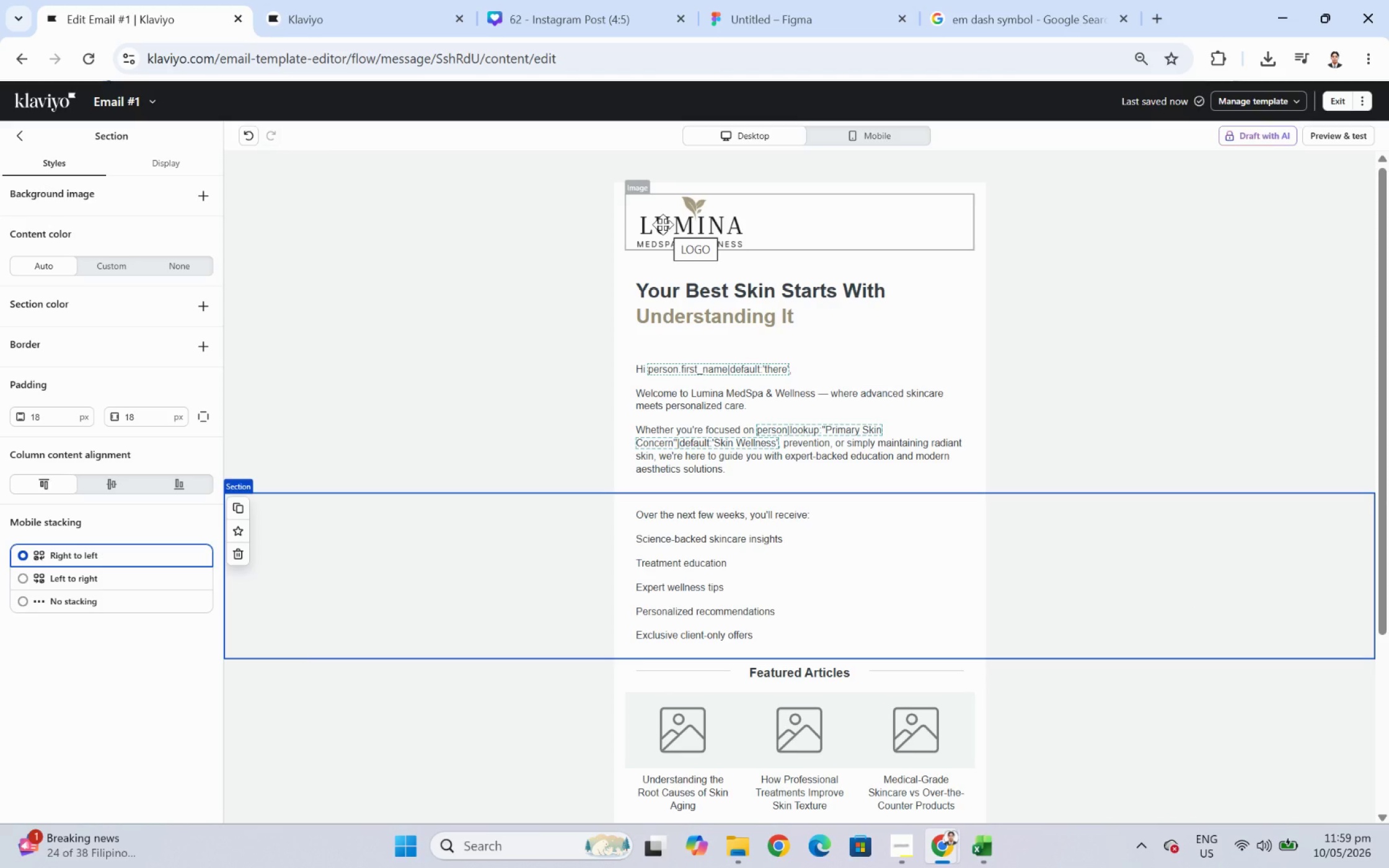 
wait(13.52)
 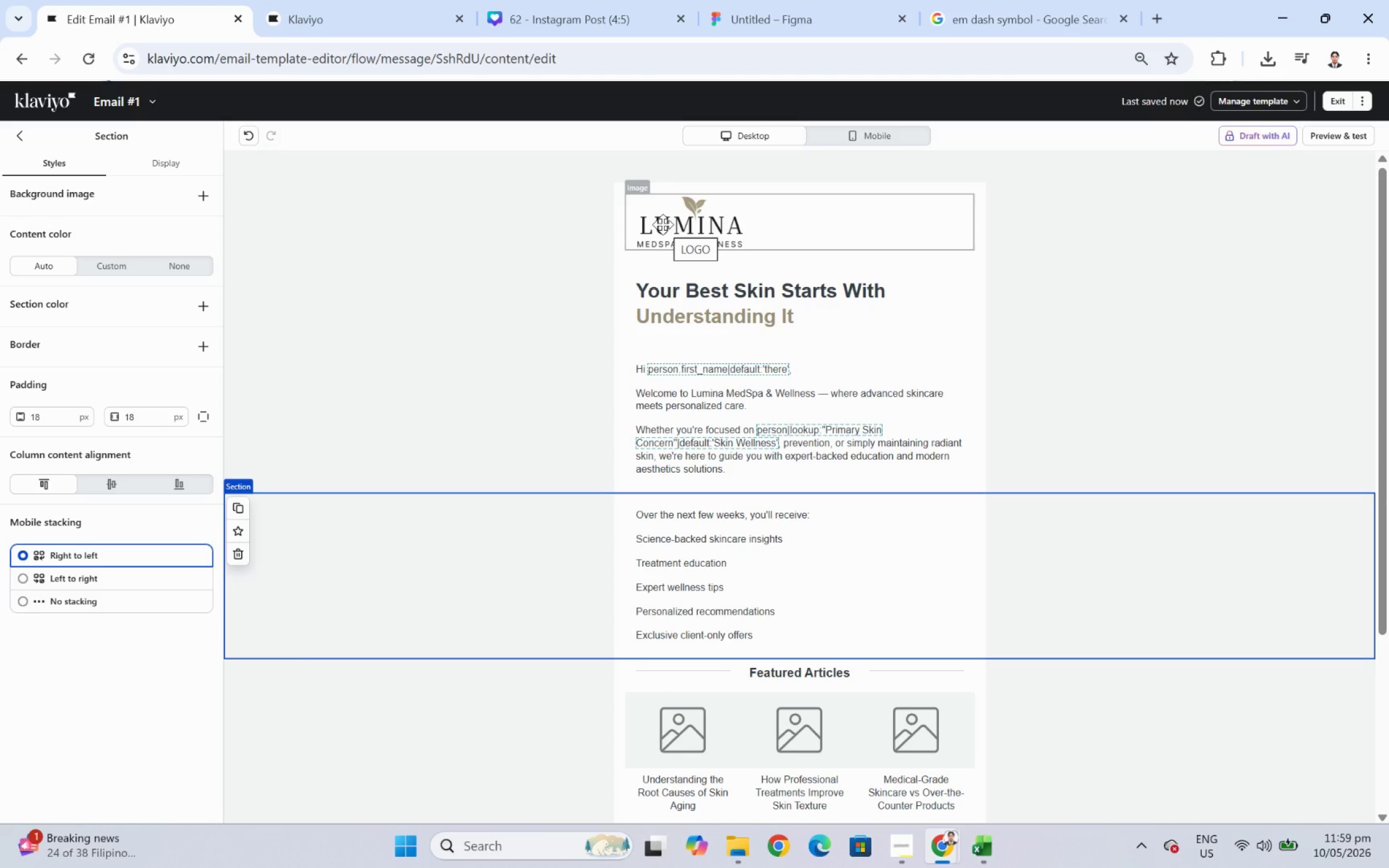 
left_click([1043, 541])
 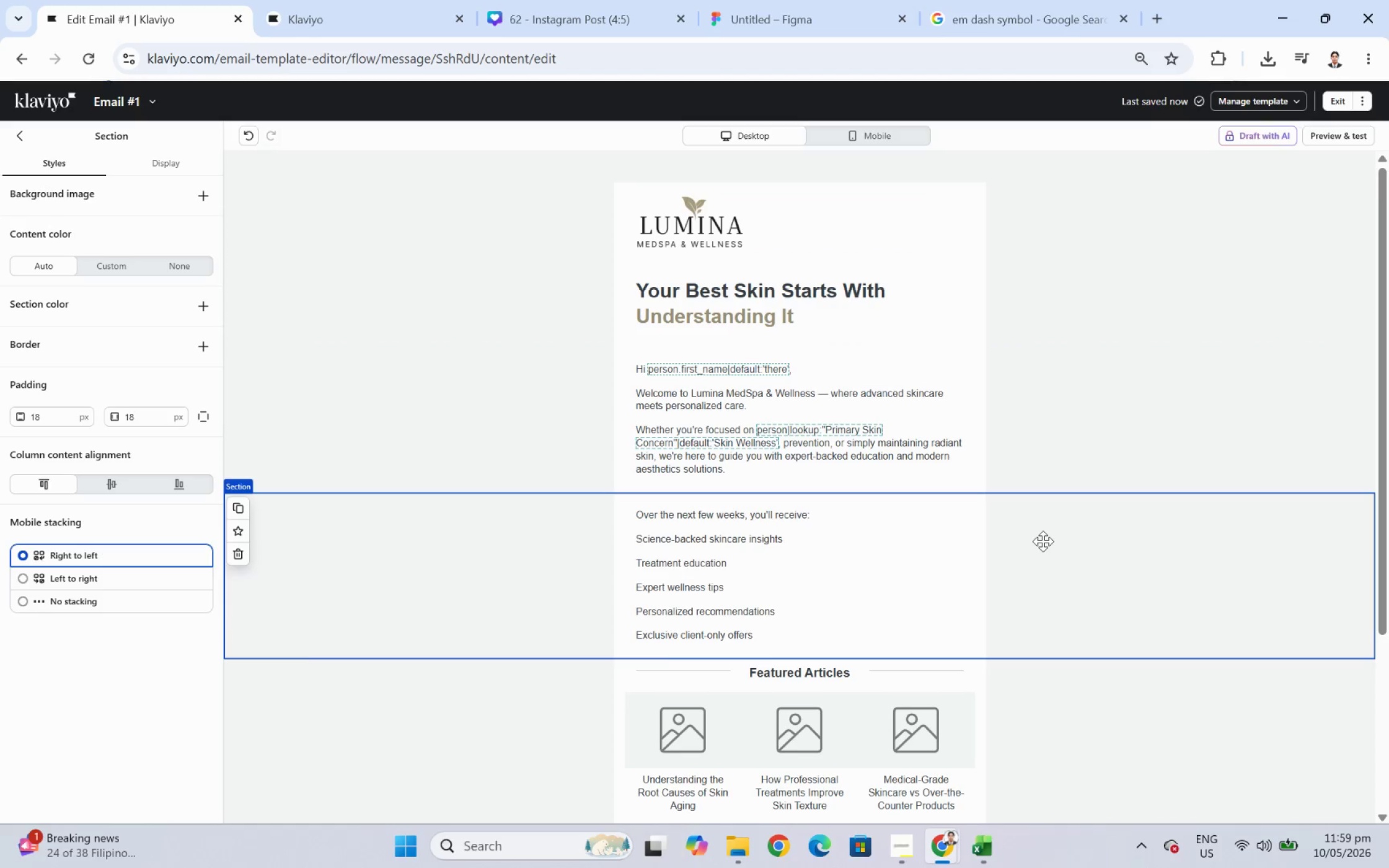 
wait(5.97)
 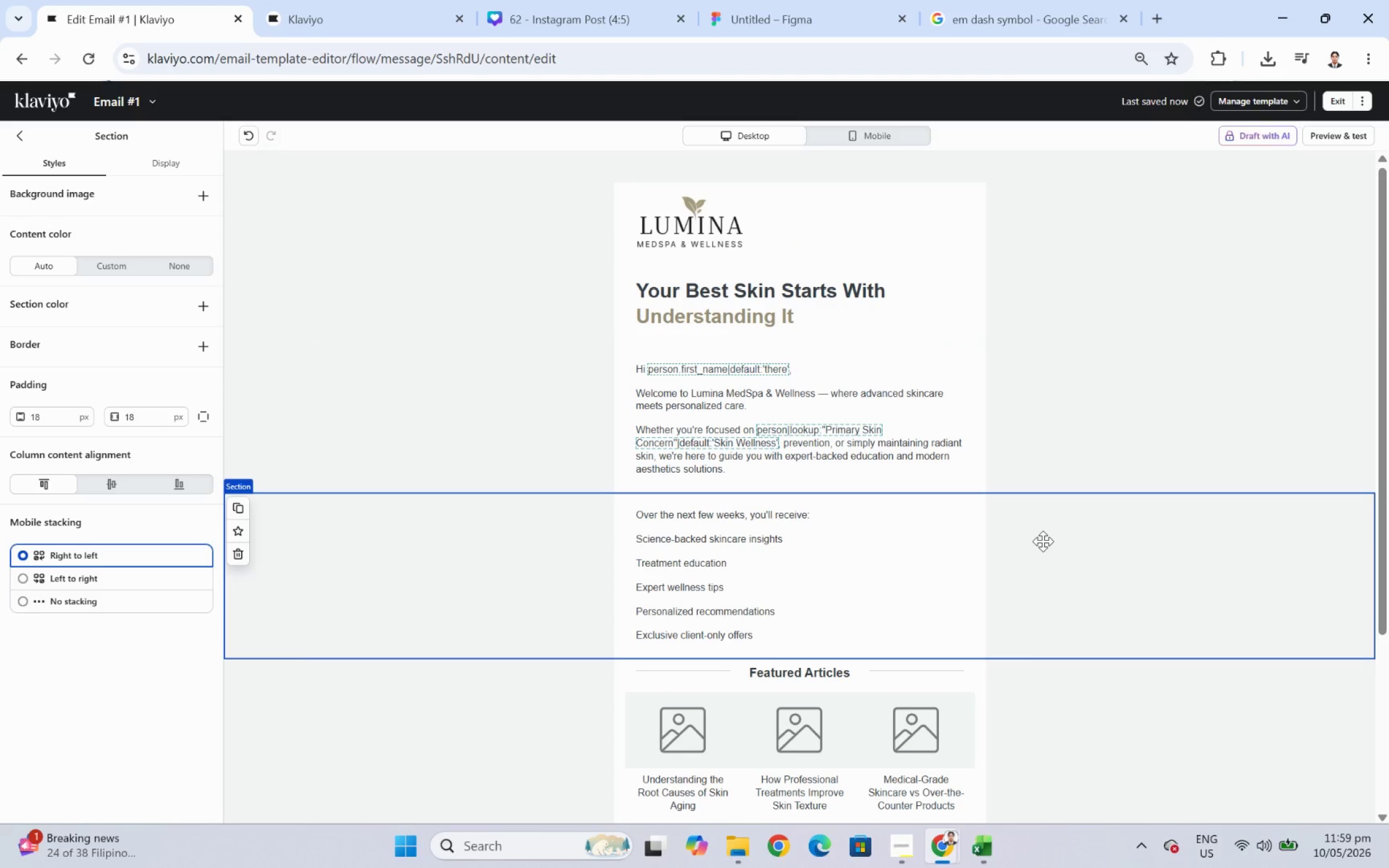 
scroll: coordinate [1088, 549], scroll_direction: down, amount: 2.0
 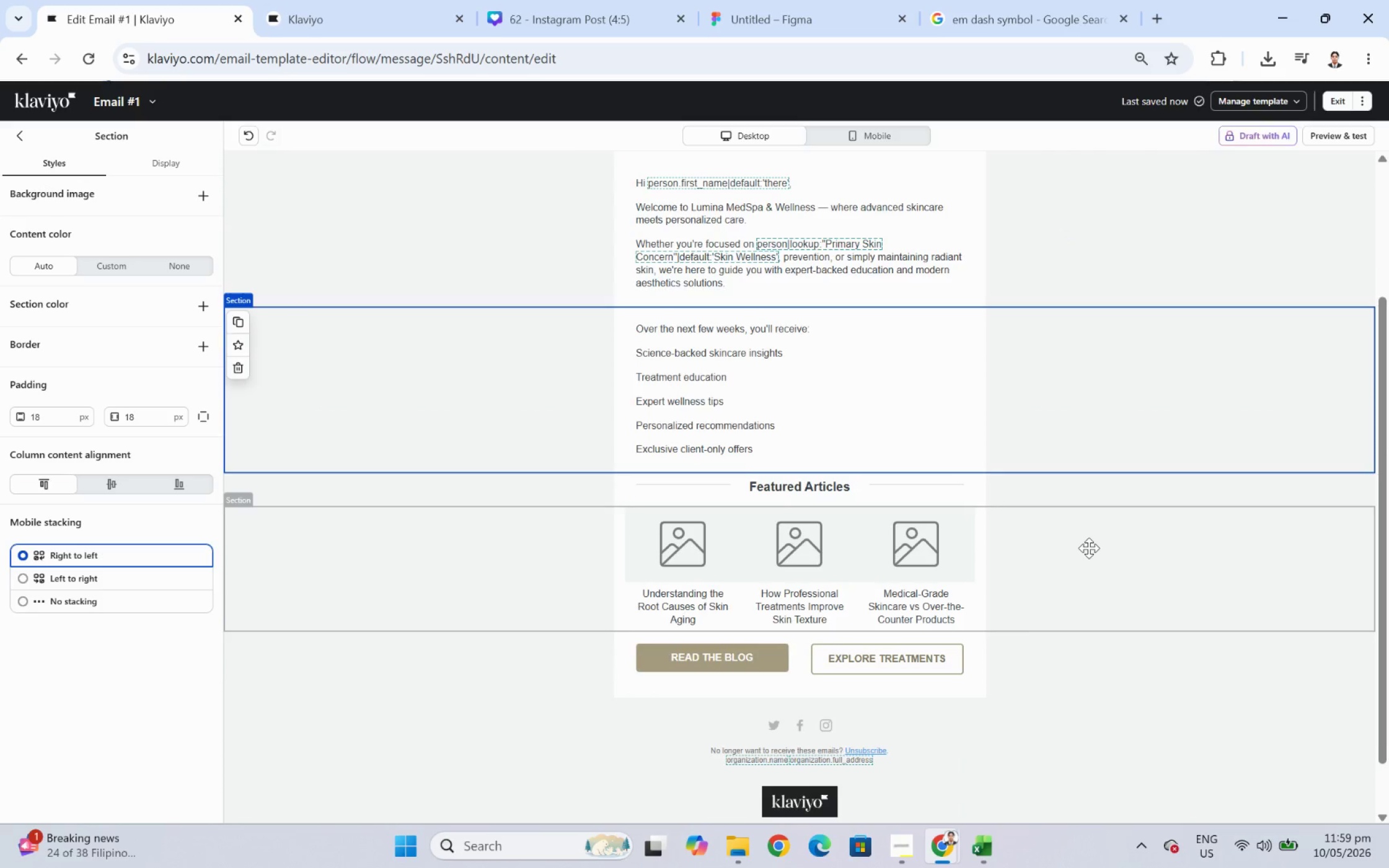 
scroll: coordinate [1295, 647], scroll_direction: up, amount: 3.0
 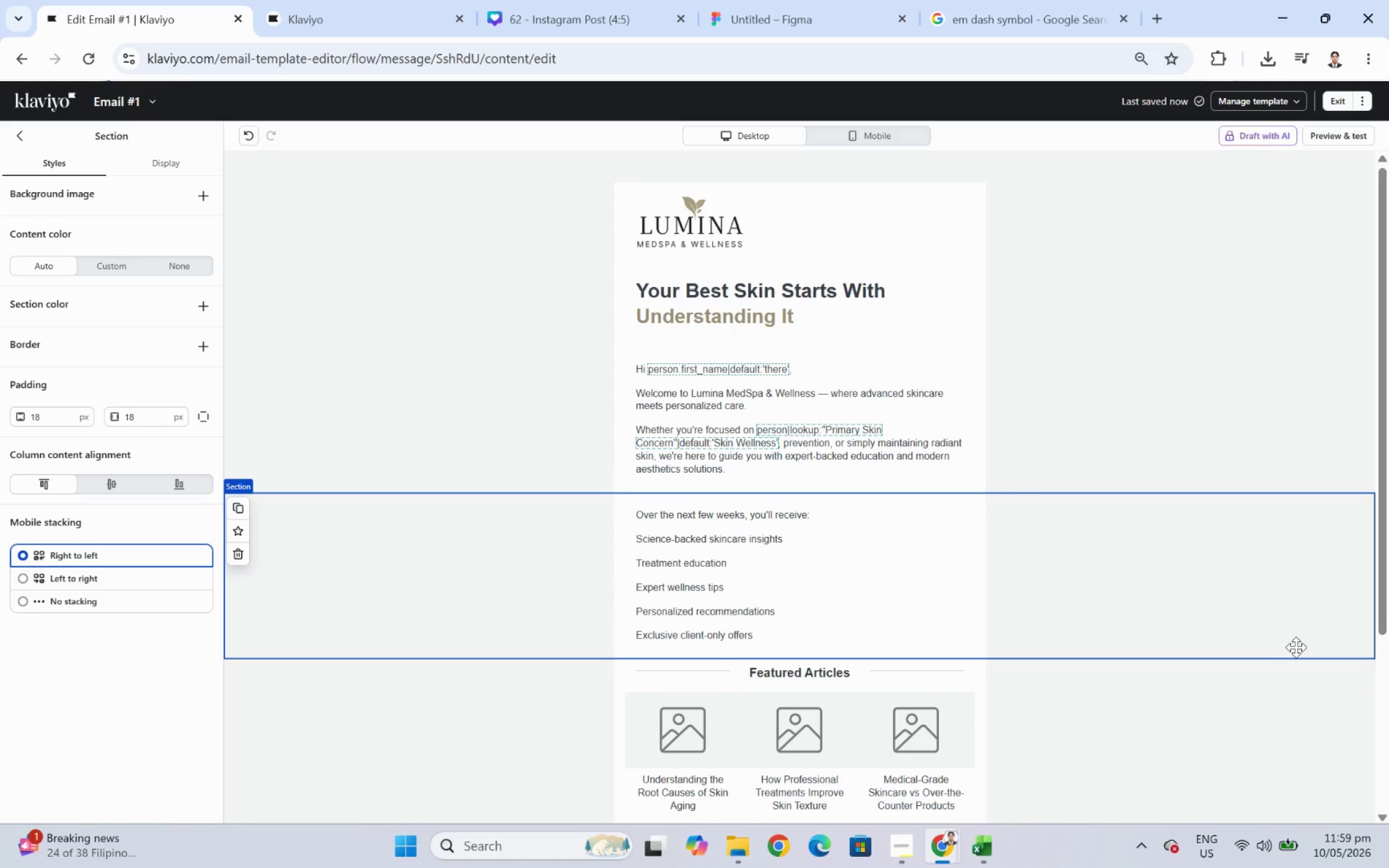 